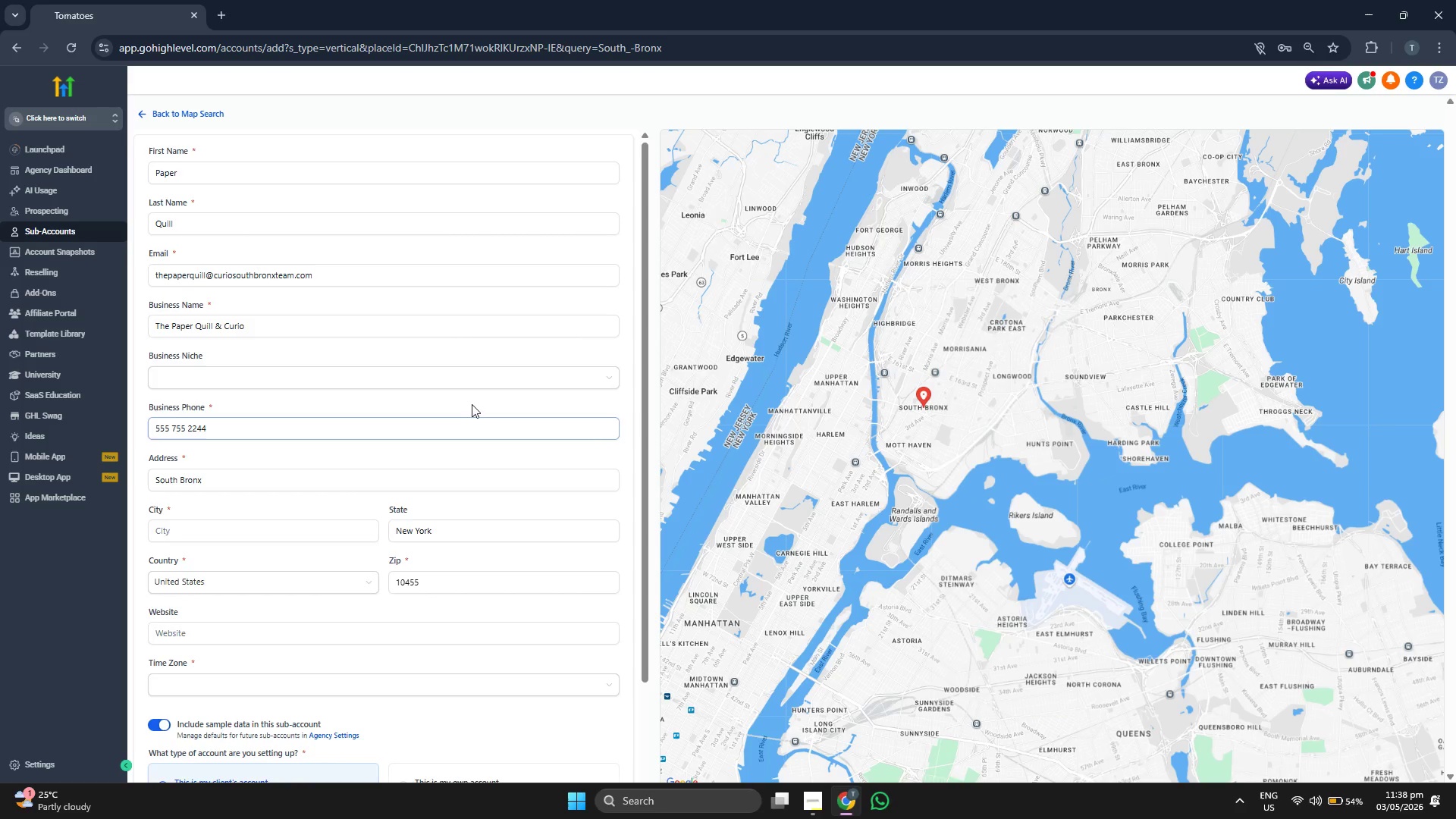 
scroll: coordinate [481, 401], scroll_direction: down, amount: 2.0
 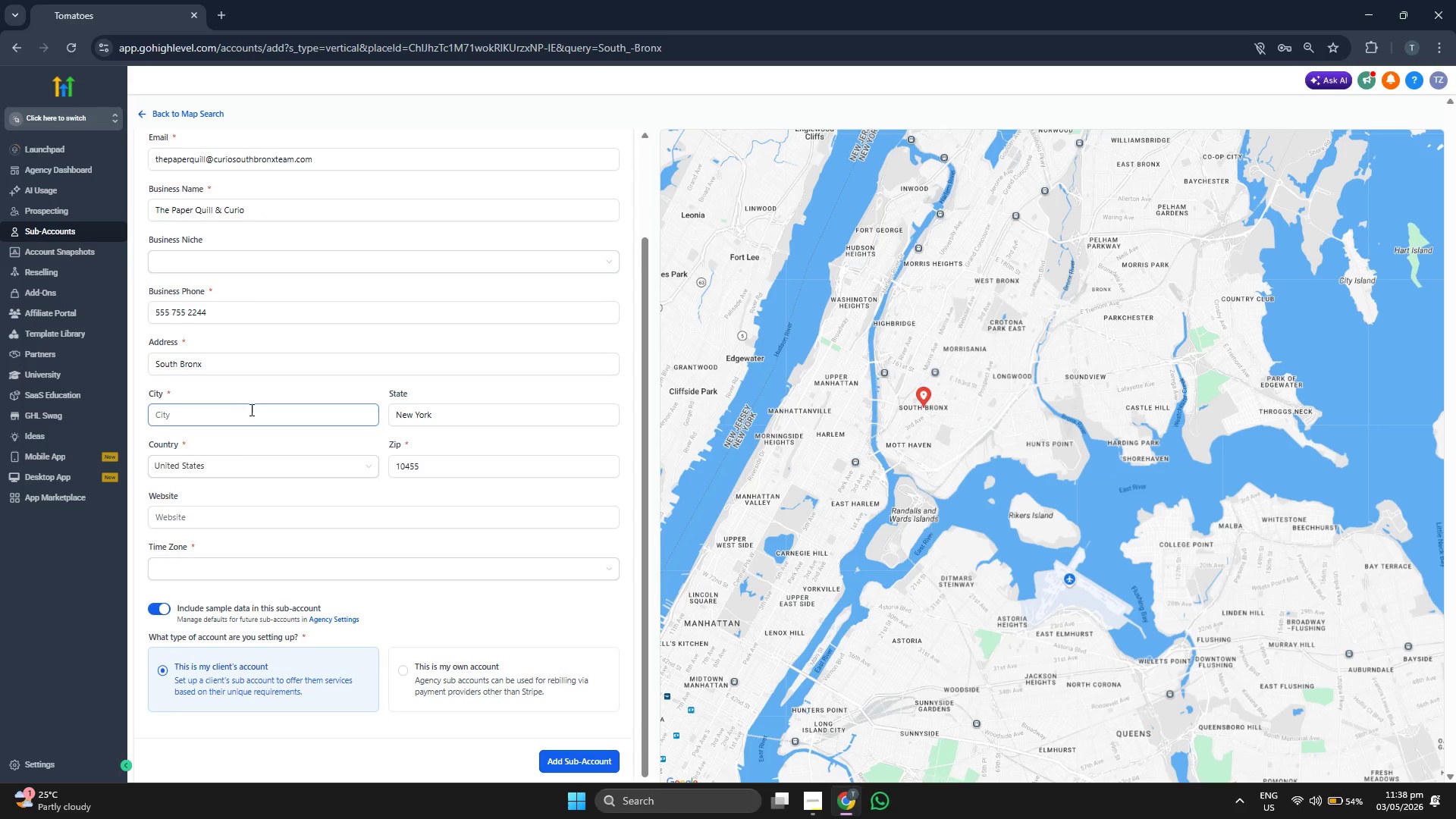 
left_click([243, 410])
 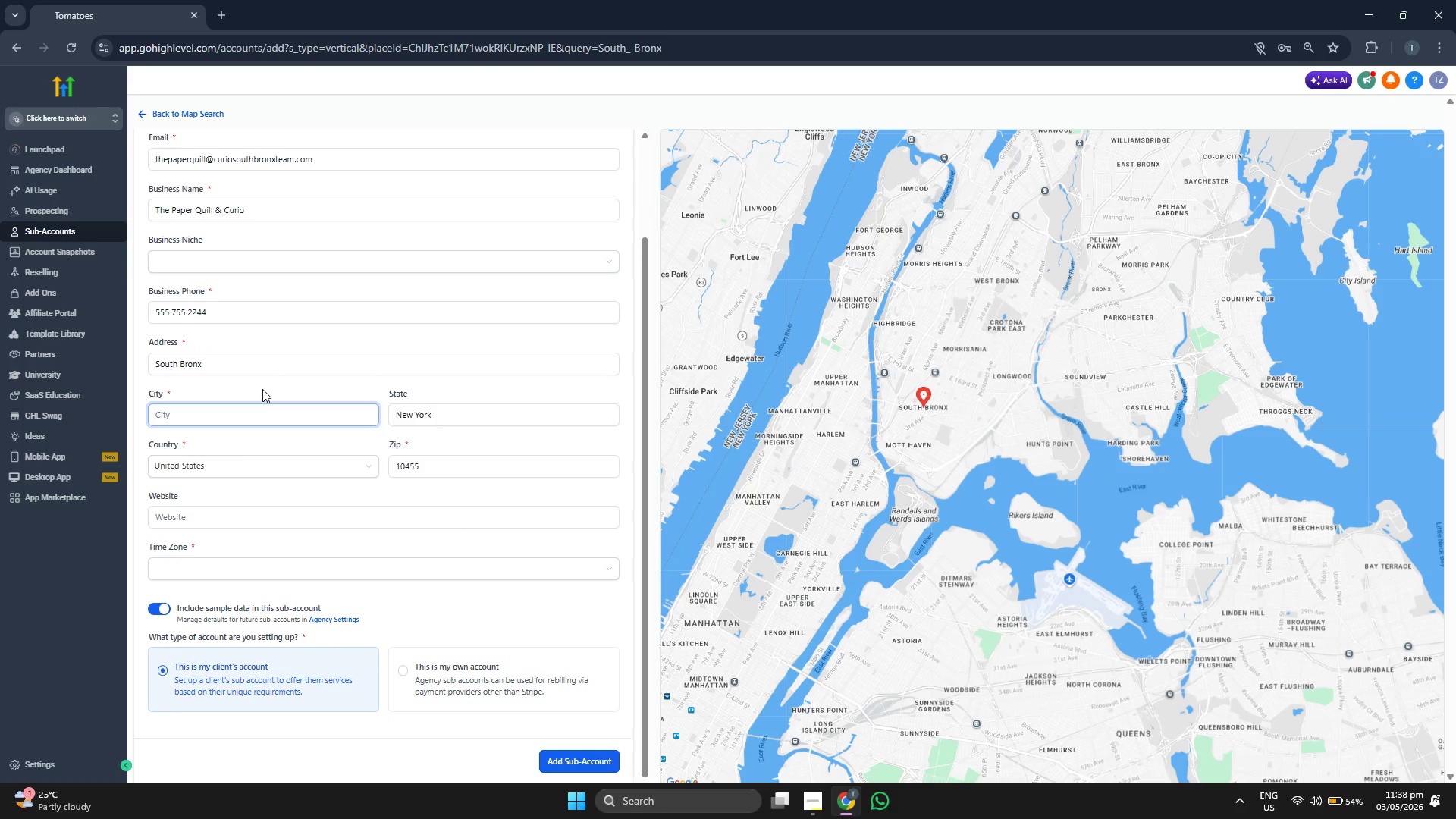 
type(Br)
key(Backspace)
key(Backspace)
type(Newyo)
key(Backspace)
key(Backspace)
type( York)
 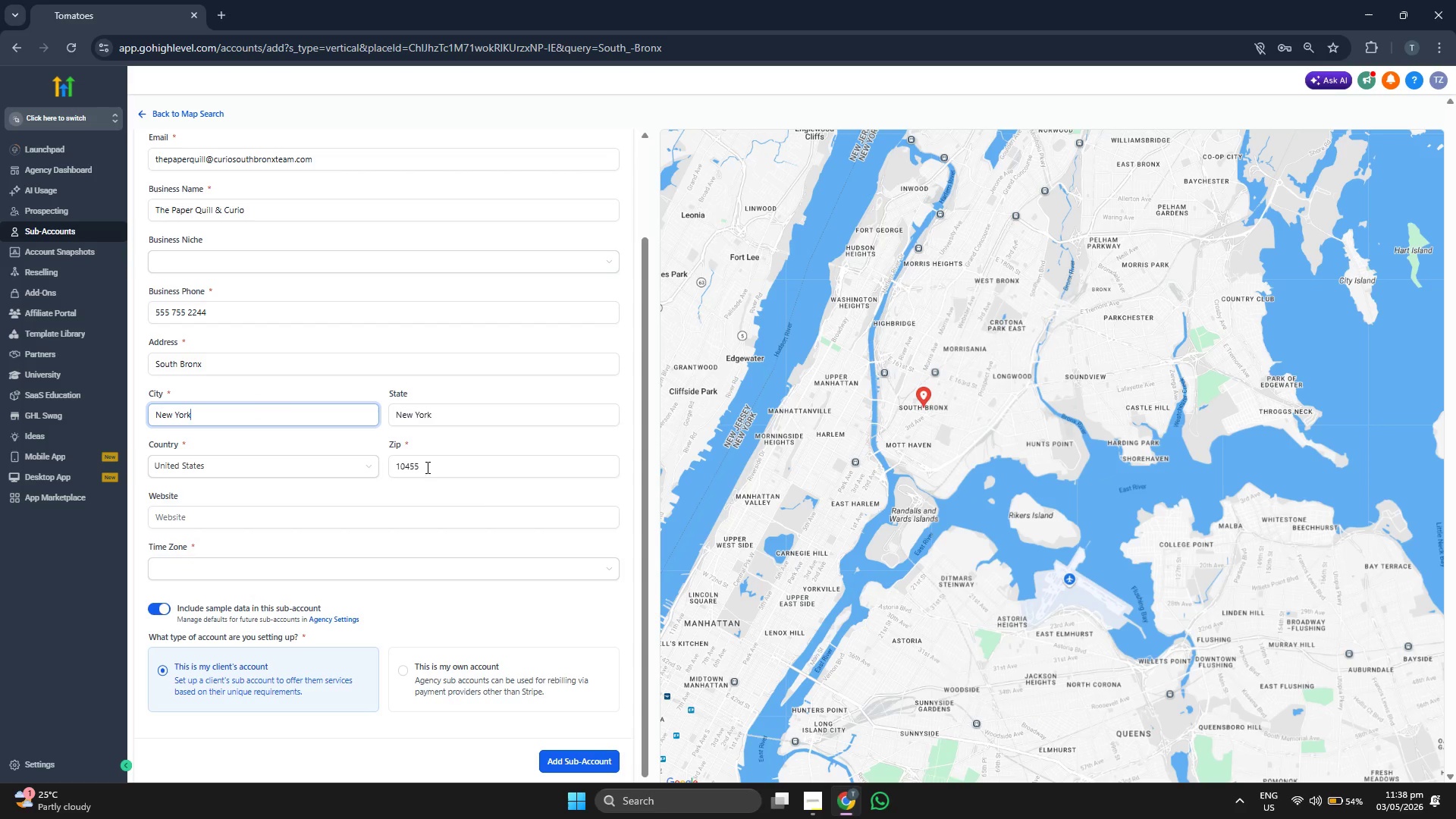 
left_click([518, 507])
 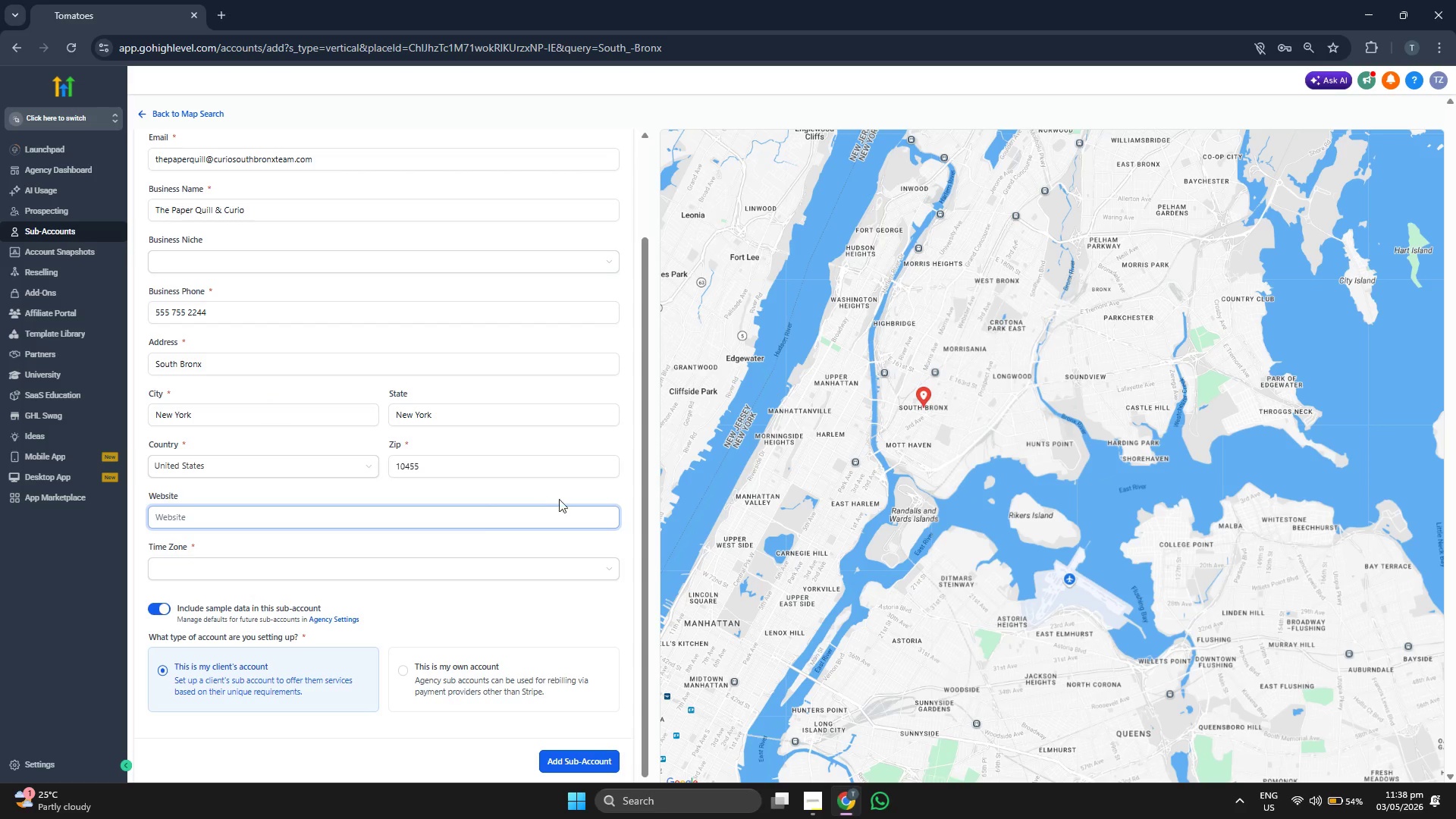 
left_click([568, 495])
 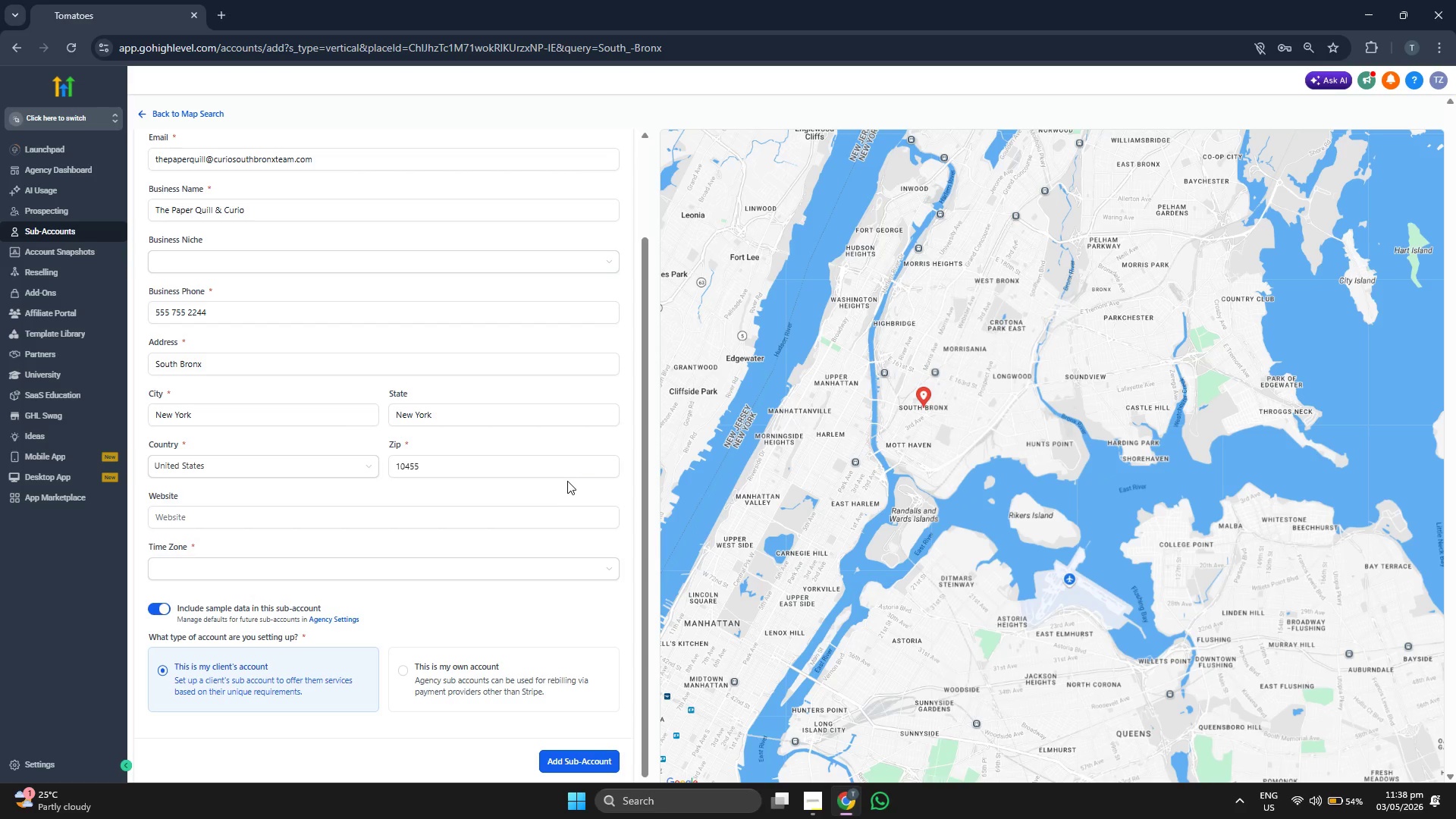 
scroll: coordinate [563, 480], scroll_direction: down, amount: 1.0
 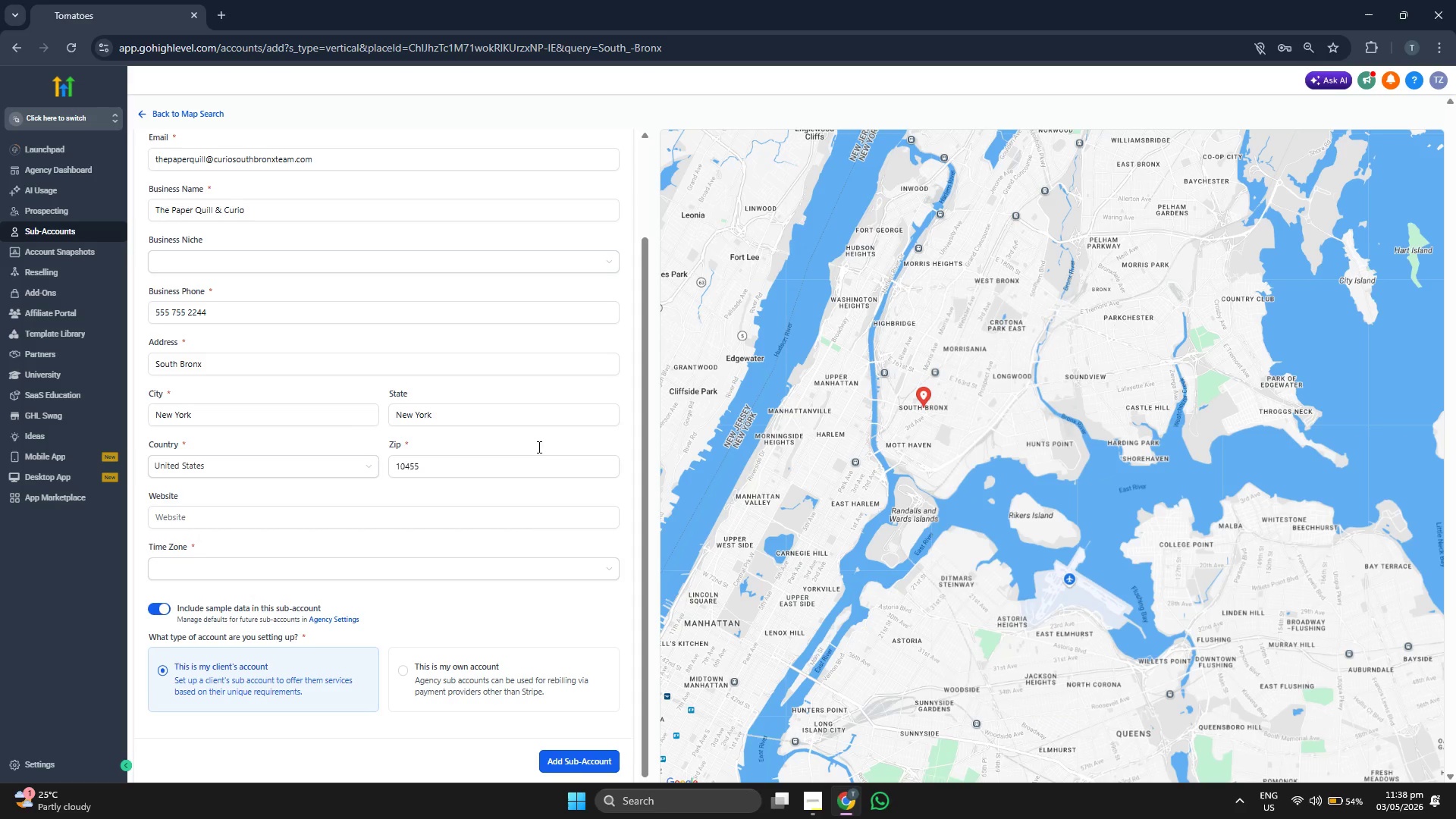 
scroll: coordinate [508, 382], scroll_direction: up, amount: 2.0
 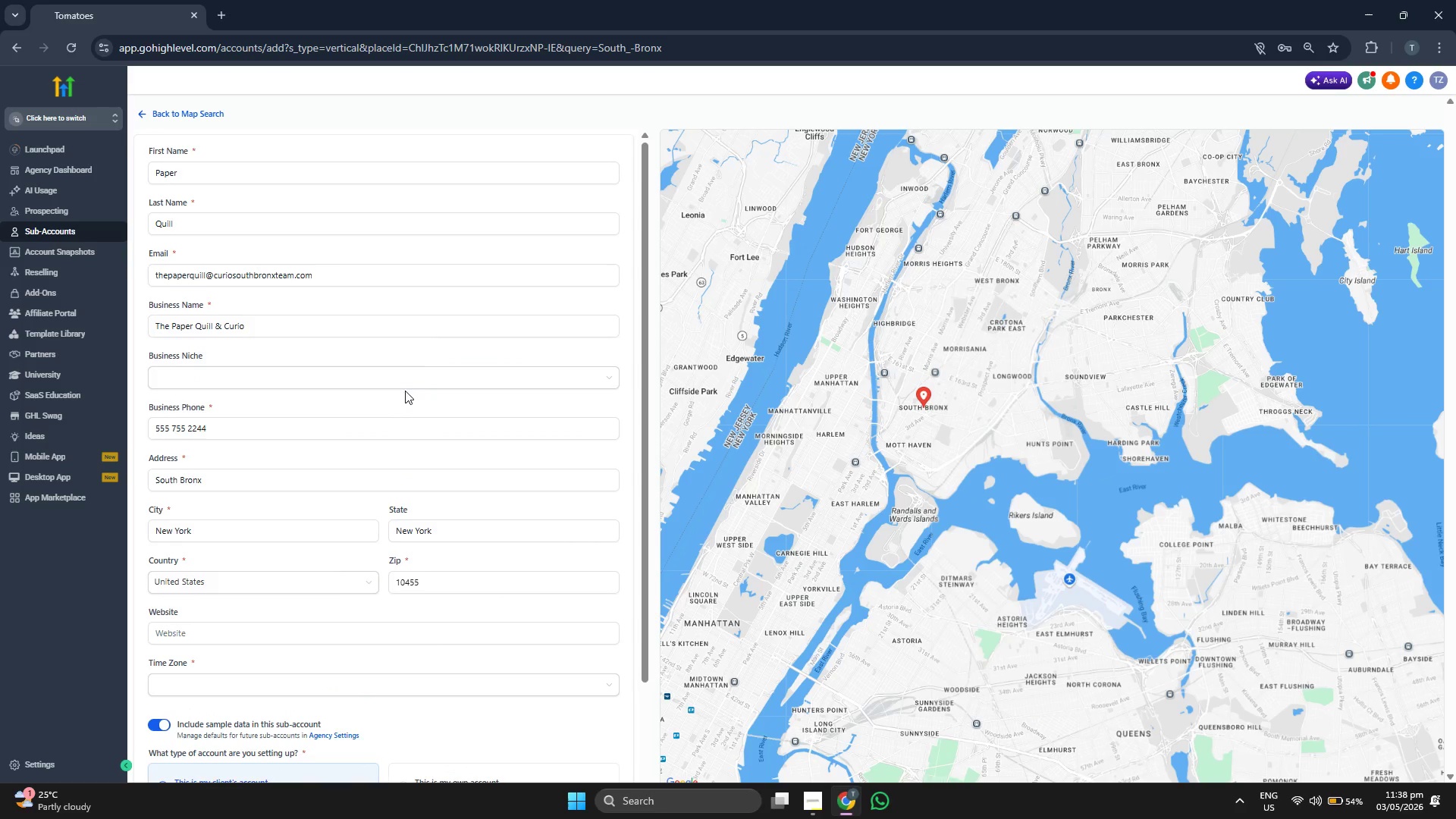 
left_click([403, 381])
 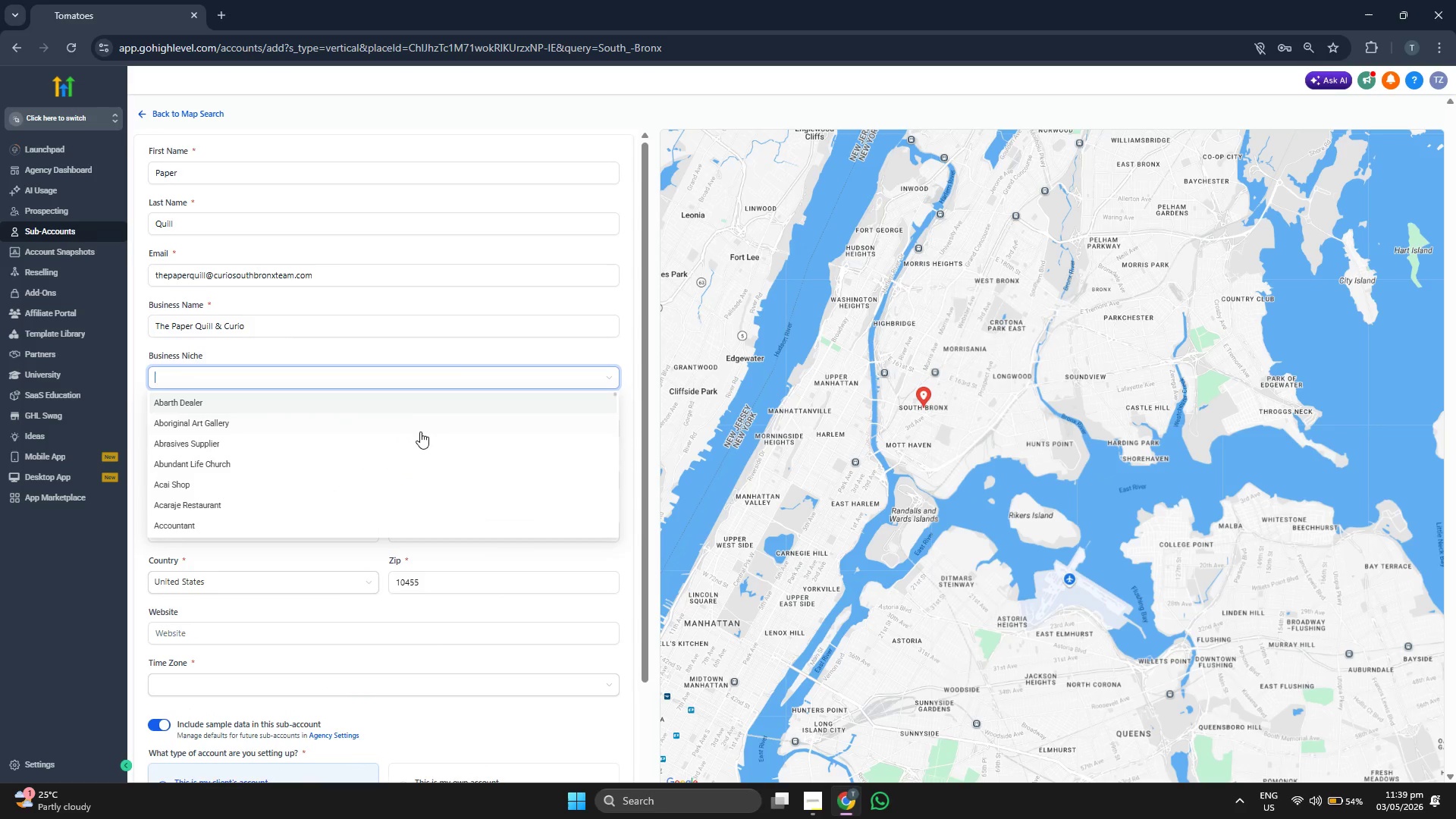 
scroll: coordinate [421, 437], scroll_direction: down, amount: 6.0
 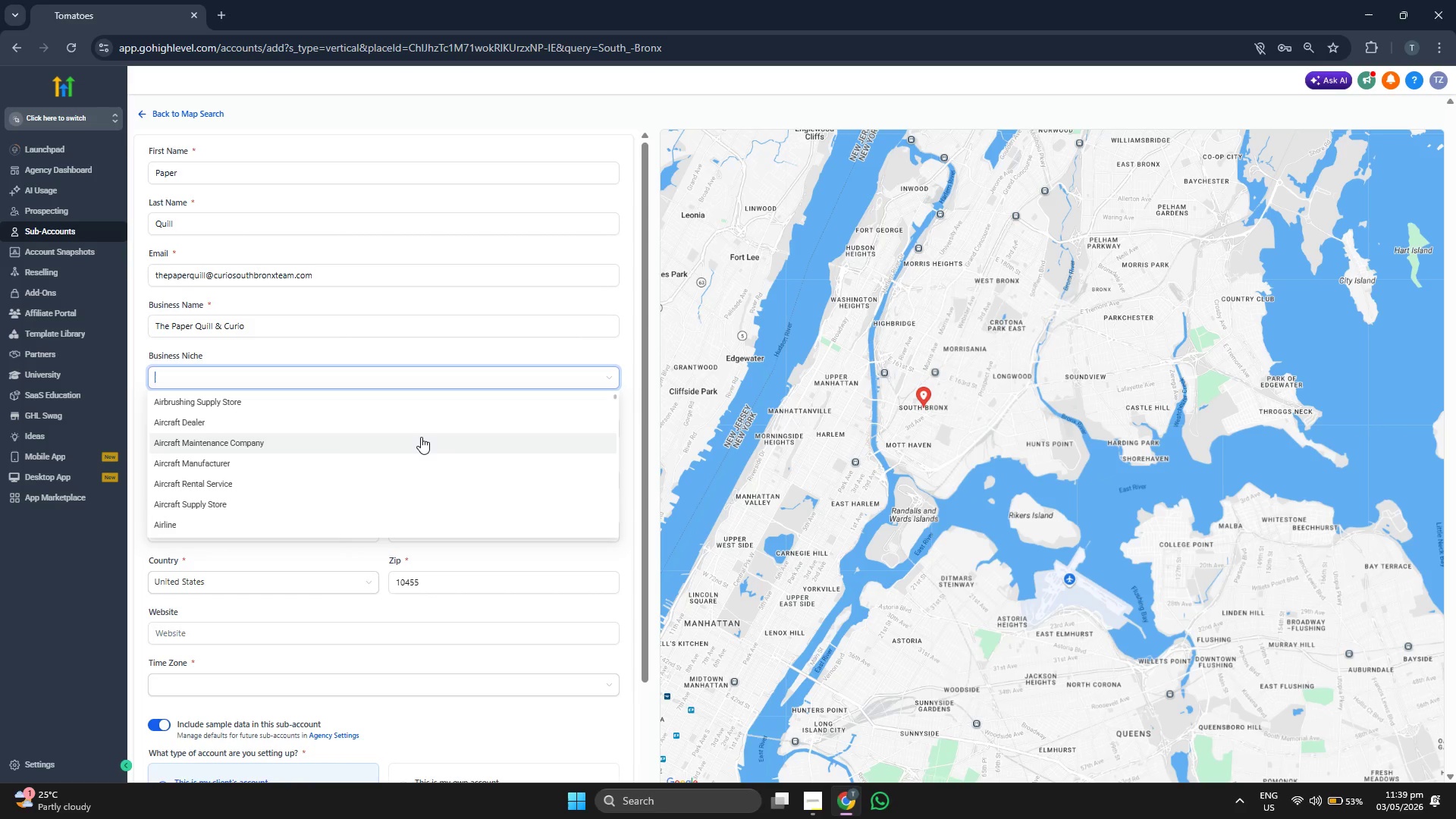 
scroll: coordinate [421, 437], scroll_direction: down, amount: 5.0
 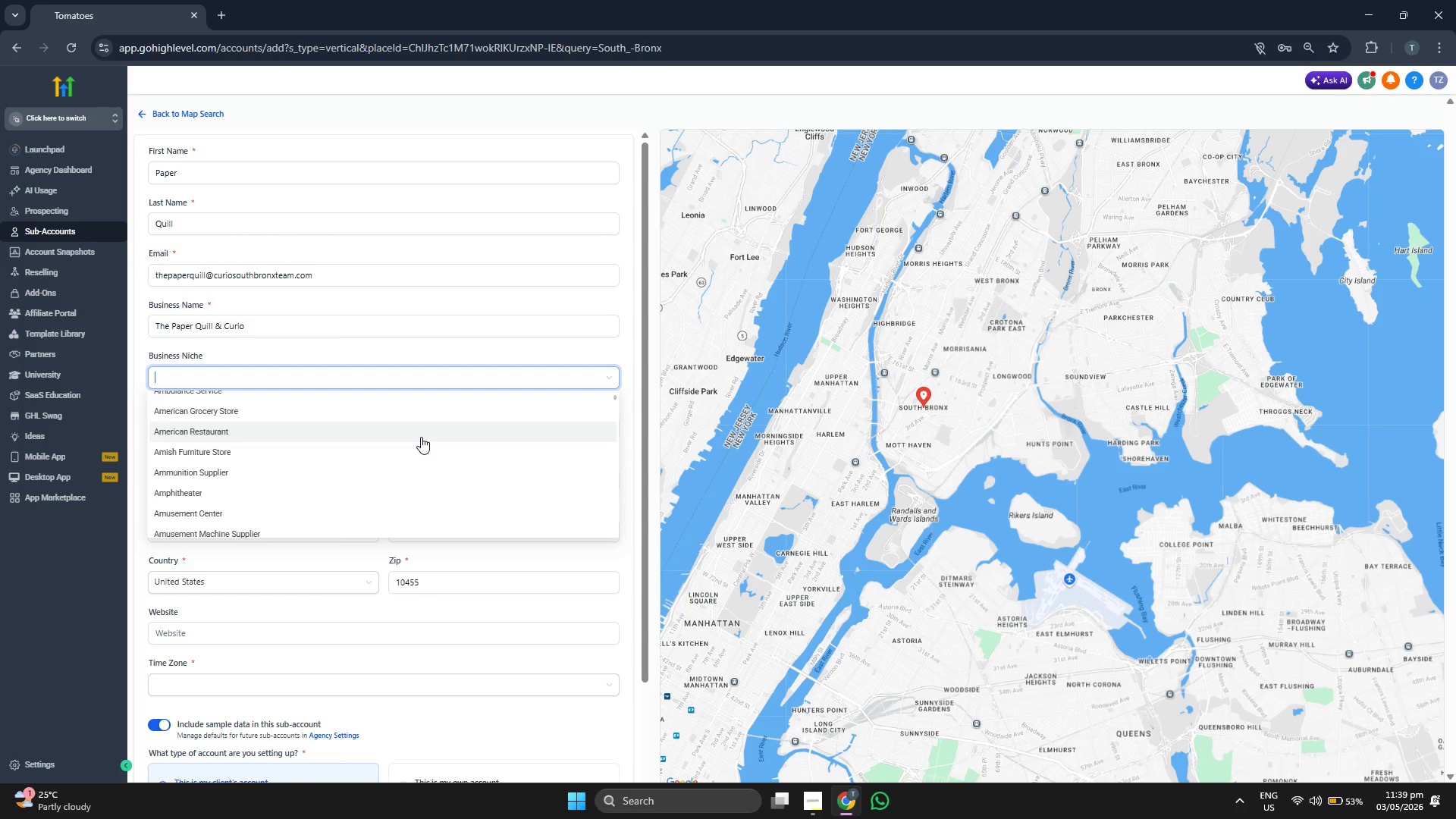 
scroll: coordinate [421, 437], scroll_direction: down, amount: 6.0
 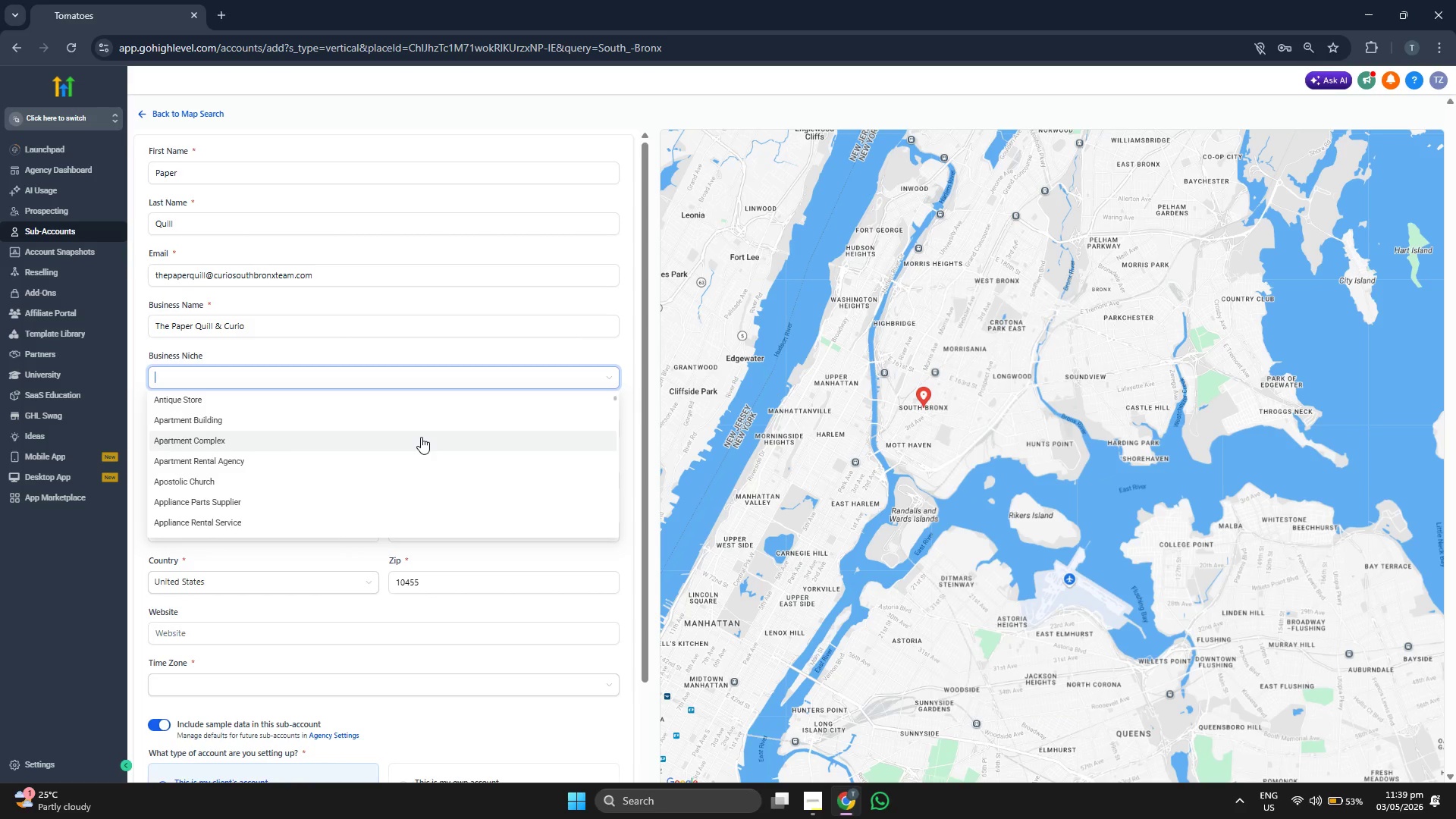 
scroll: coordinate [421, 437], scroll_direction: up, amount: 1.0
 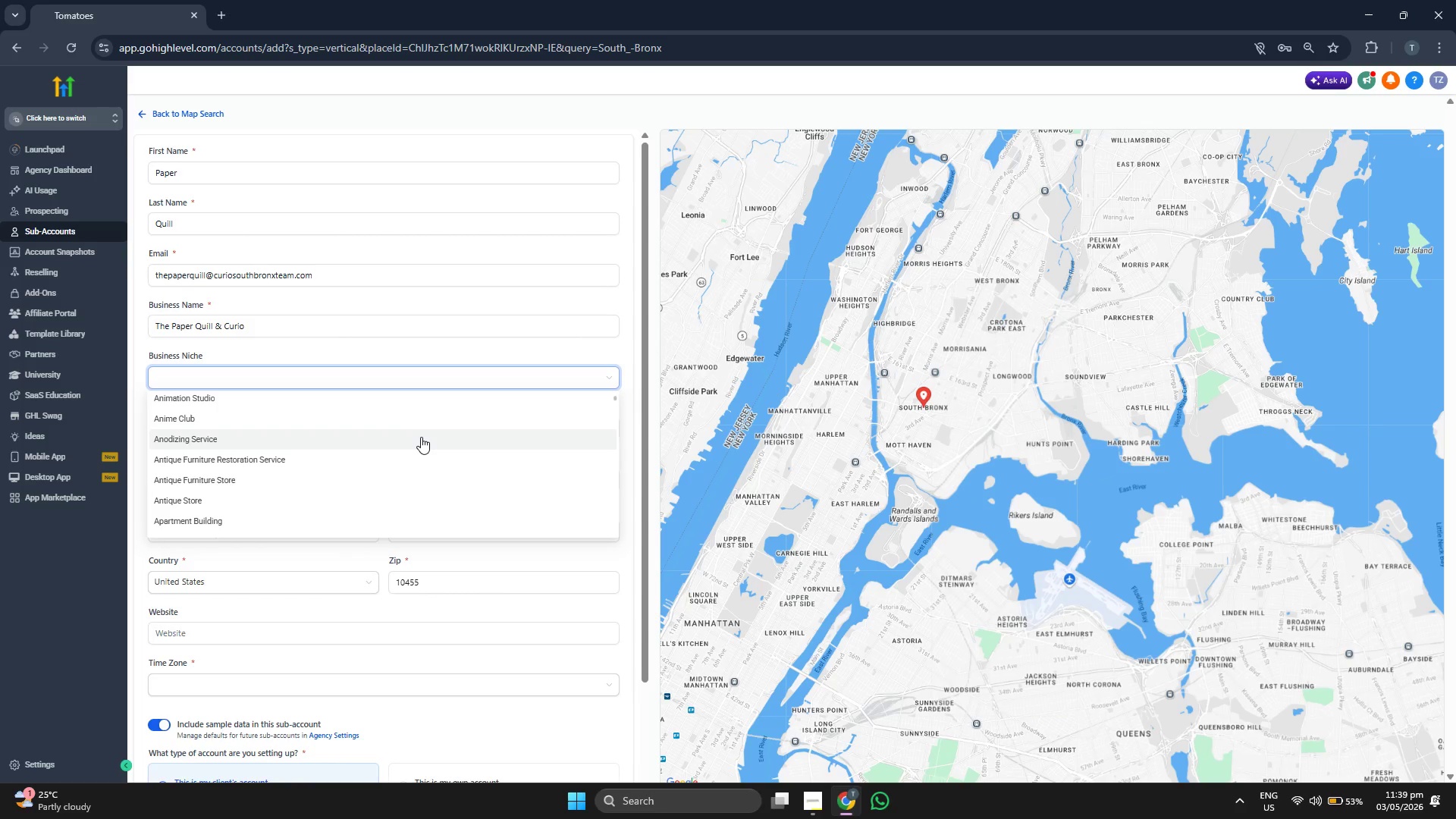 
scroll: coordinate [421, 437], scroll_direction: down, amount: 7.0
 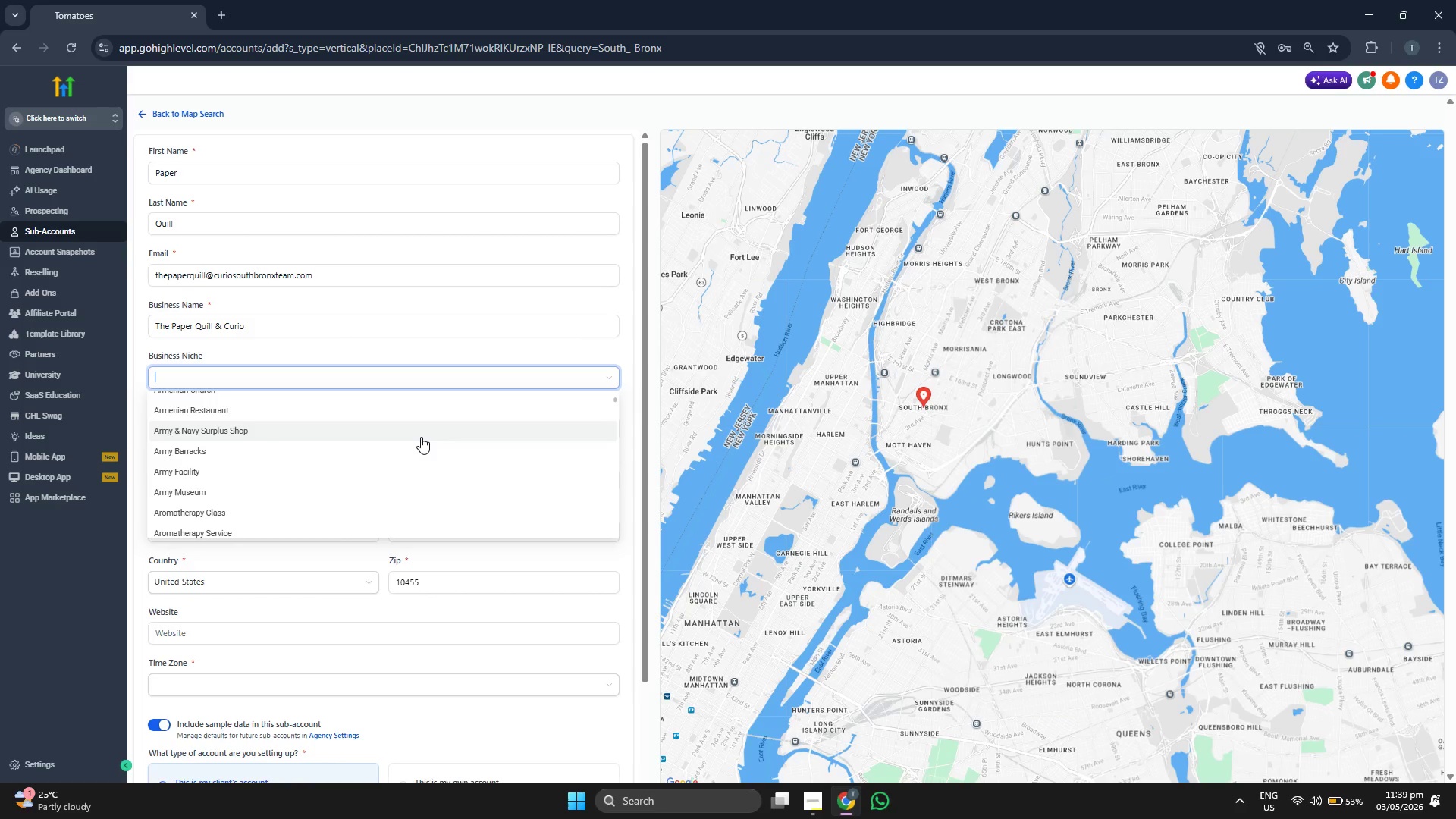 
scroll: coordinate [421, 437], scroll_direction: down, amount: 5.0
 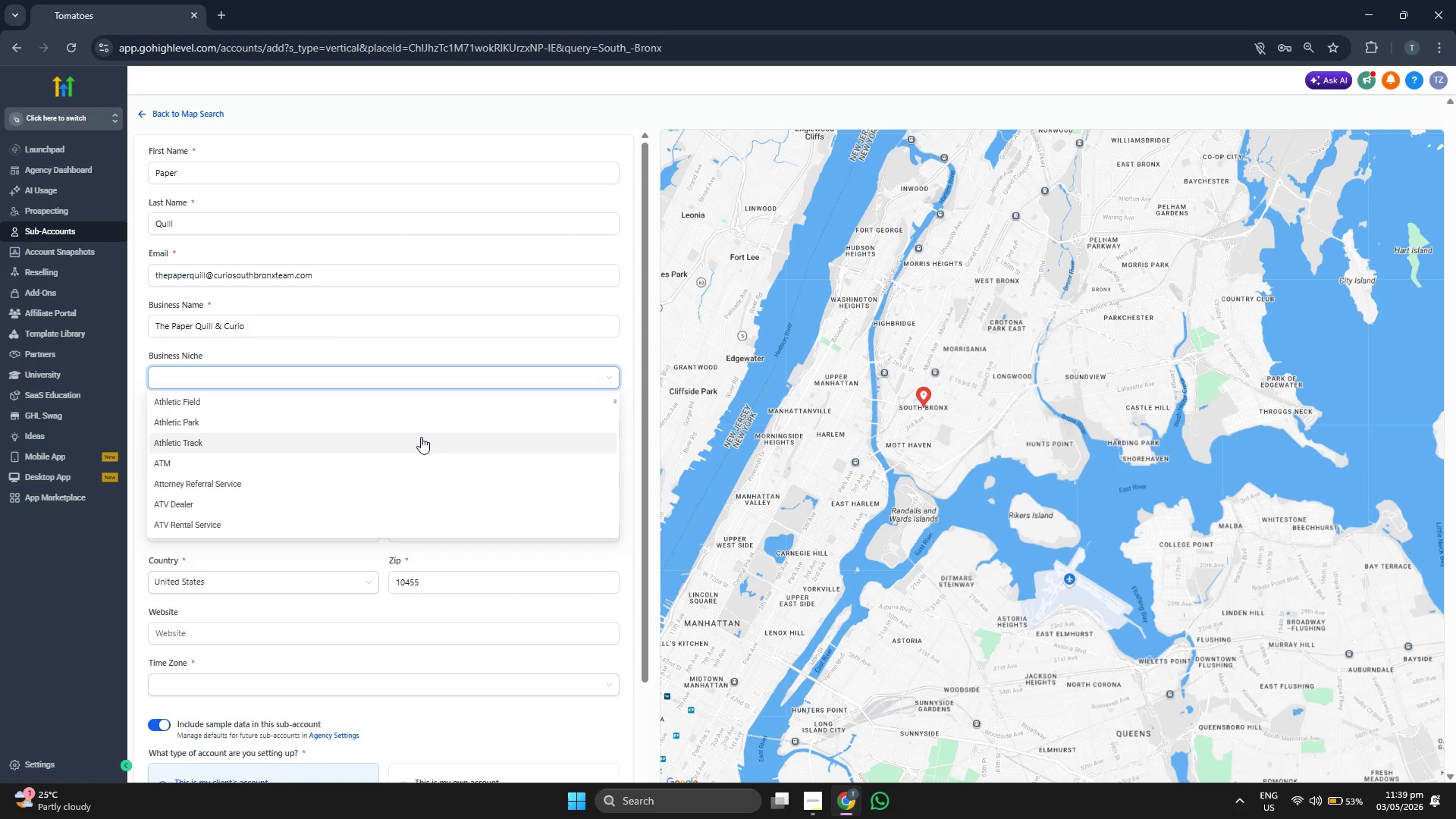 
scroll: coordinate [421, 437], scroll_direction: down, amount: 6.0
 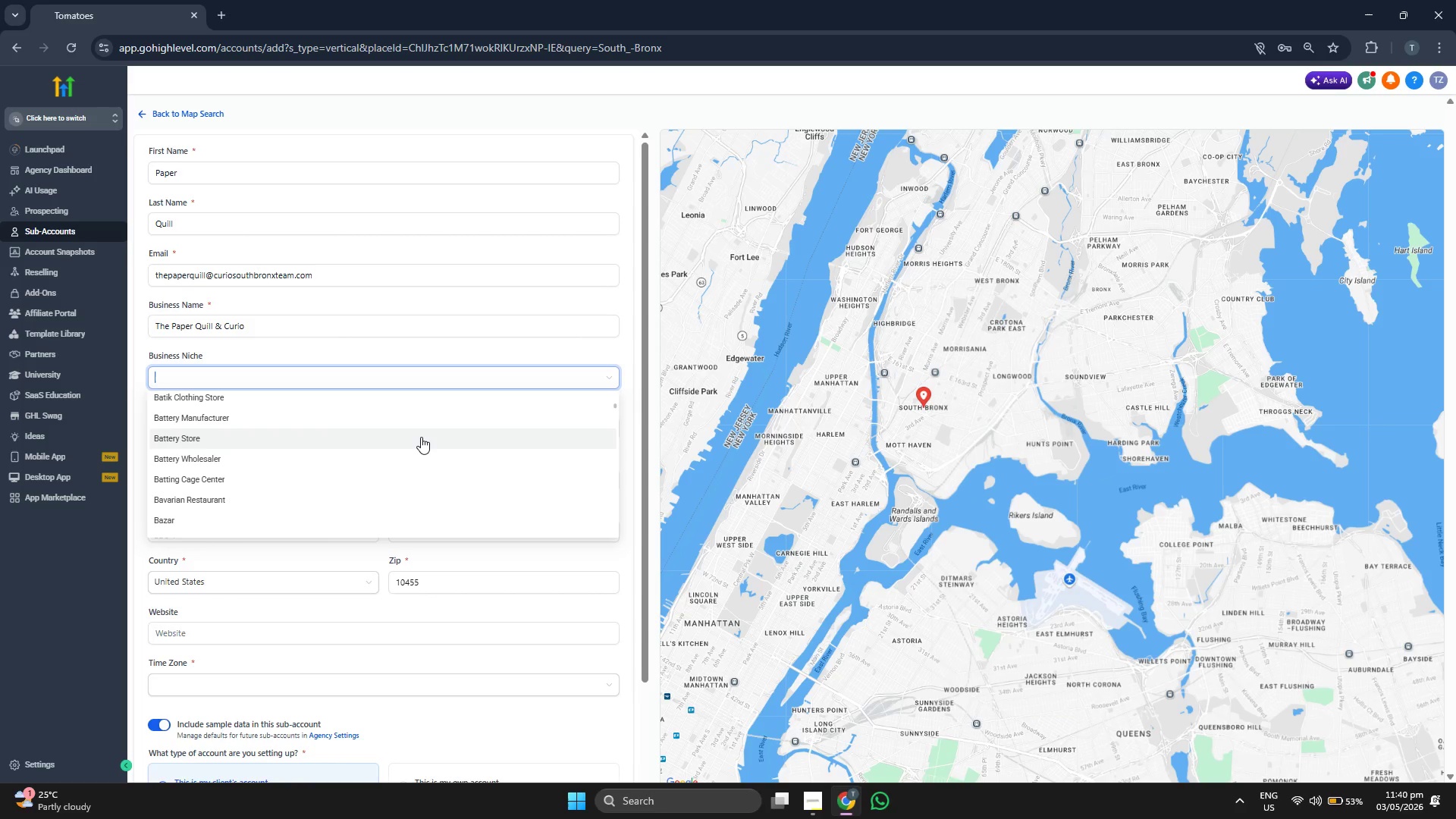 
scroll: coordinate [421, 437], scroll_direction: down, amount: 5.0
 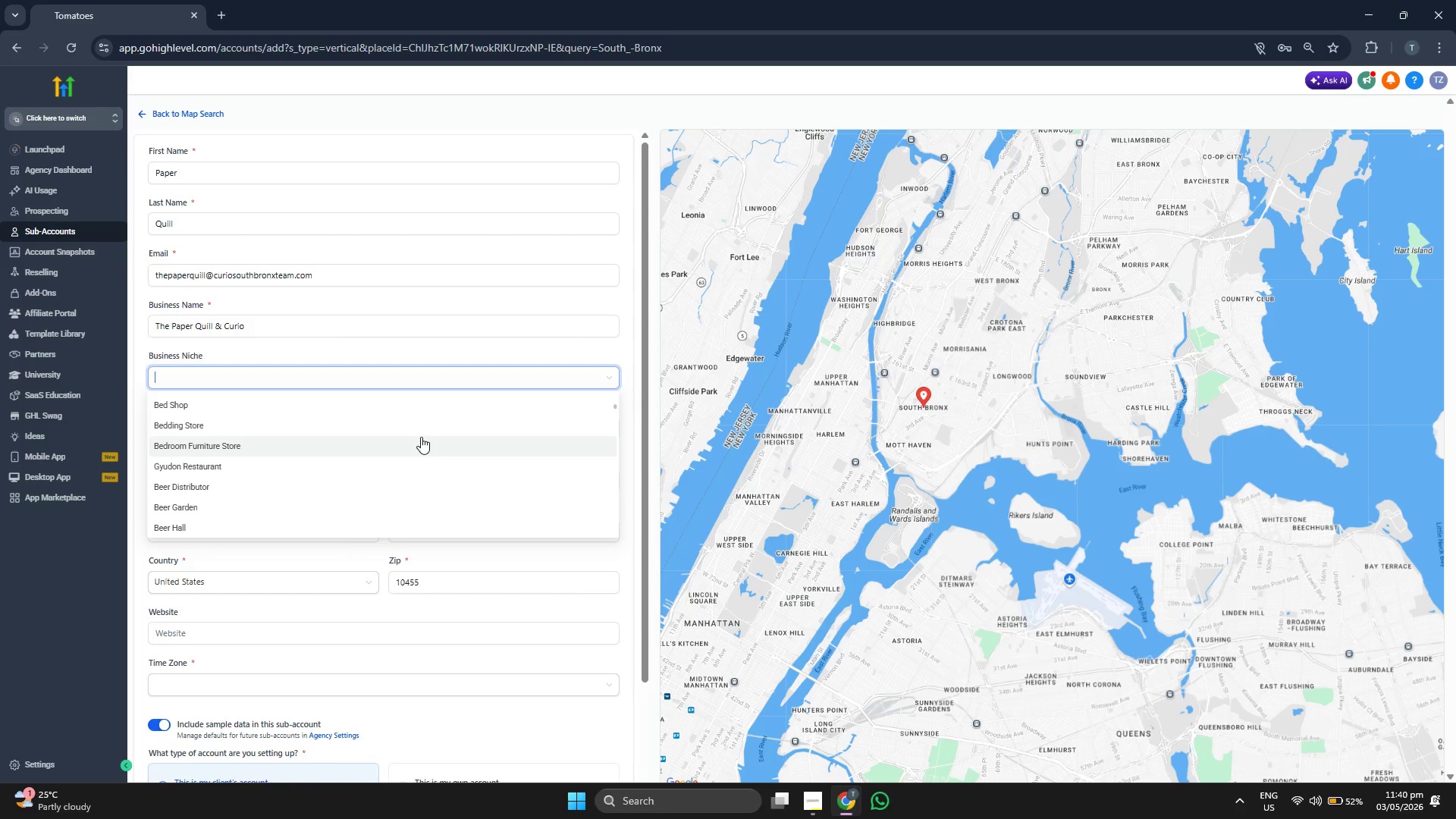 
scroll: coordinate [421, 437], scroll_direction: down, amount: 5.0
 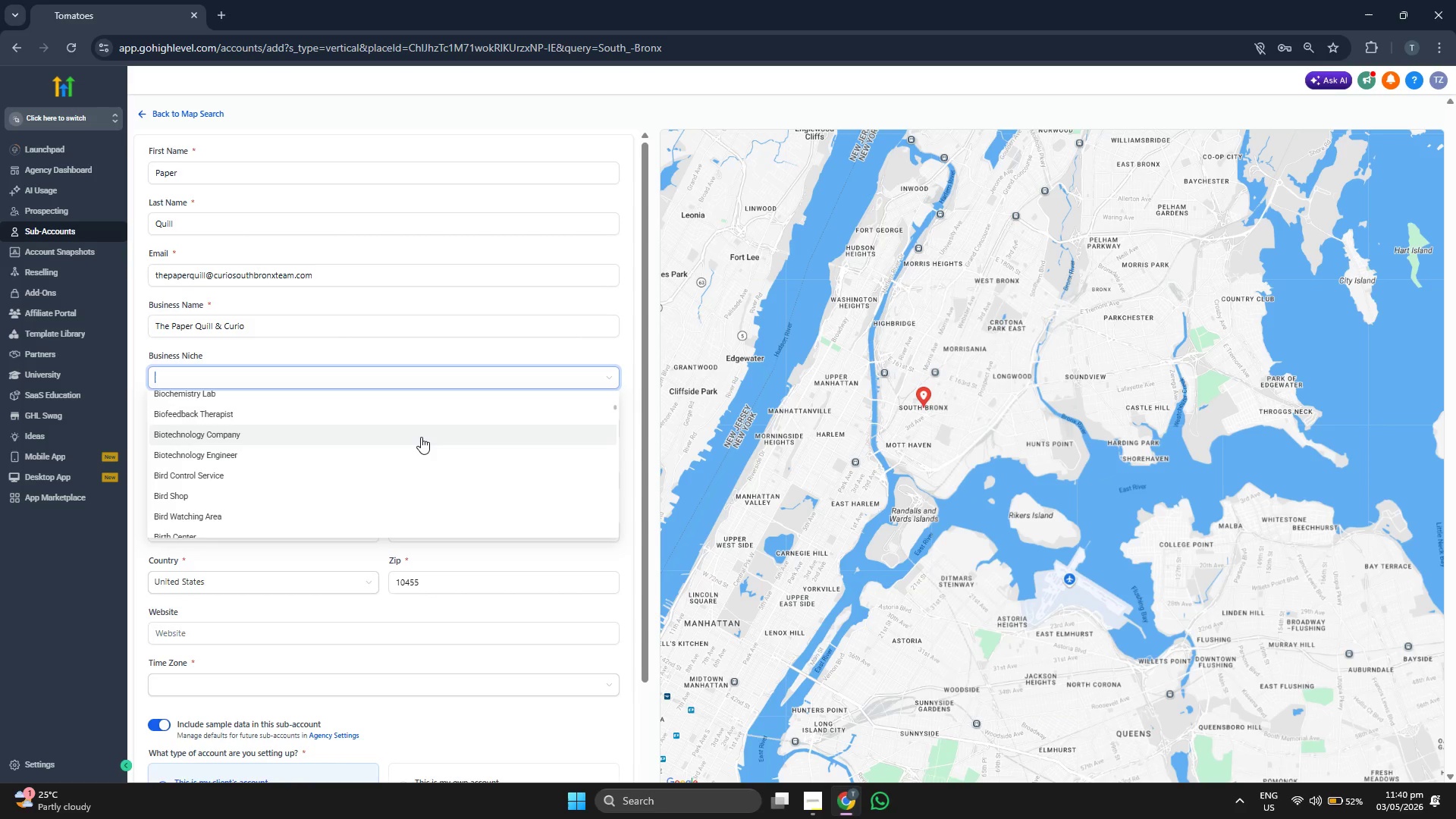 
scroll: coordinate [421, 437], scroll_direction: down, amount: 5.0
 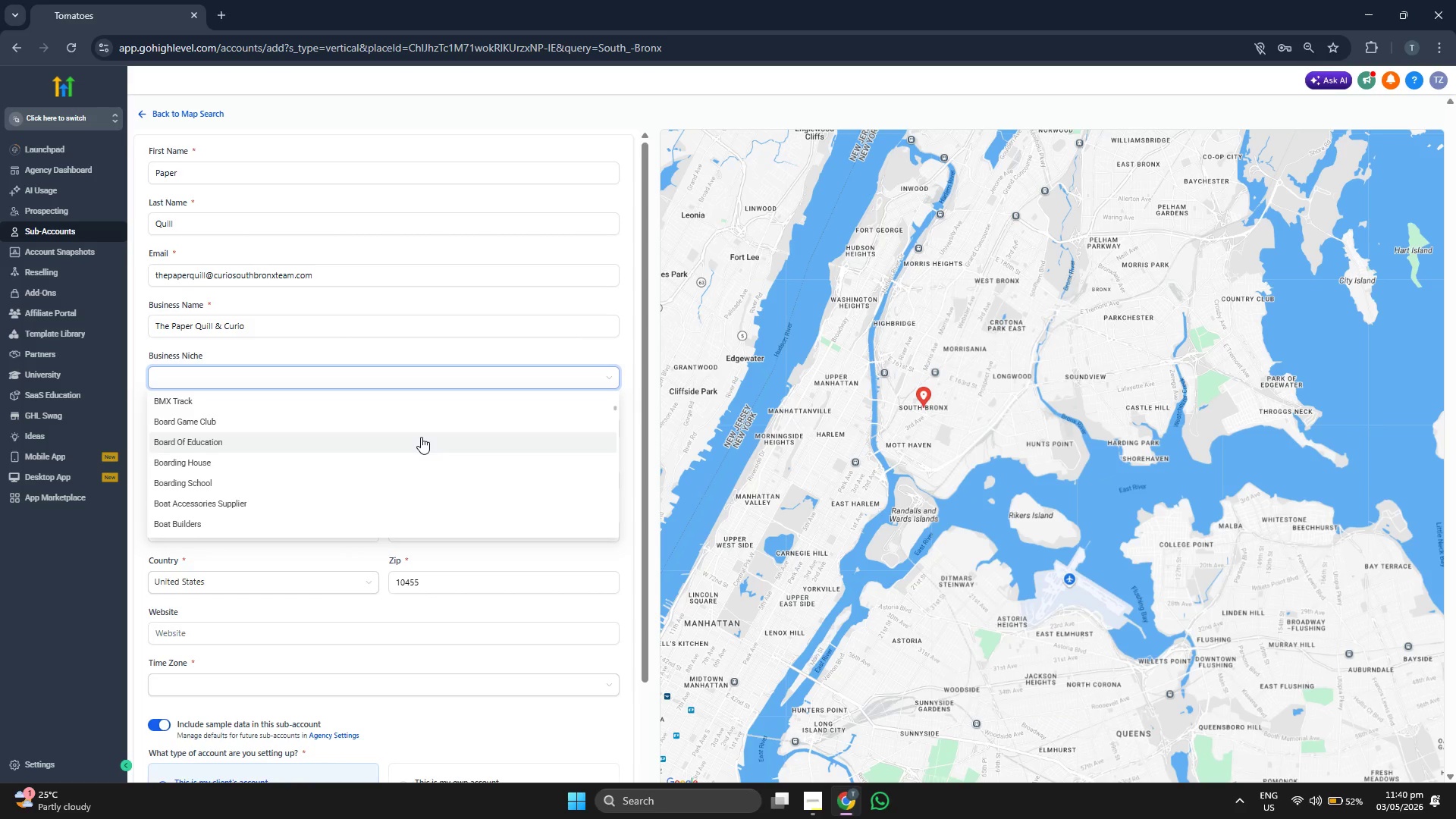 
scroll: coordinate [524, 594], scroll_direction: down, amount: 7.0
 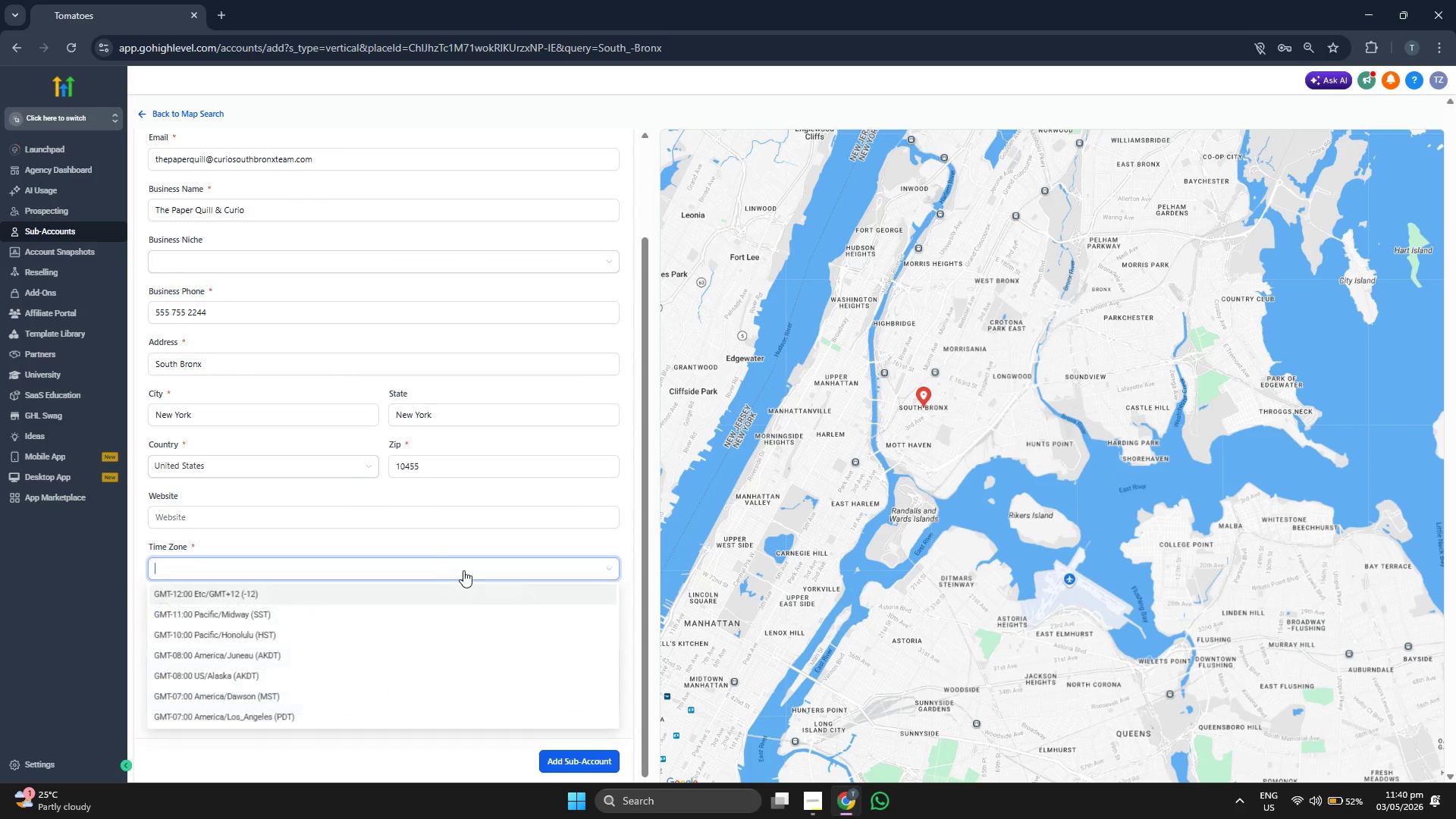 
scroll: coordinate [482, 635], scroll_direction: down, amount: 1.0
 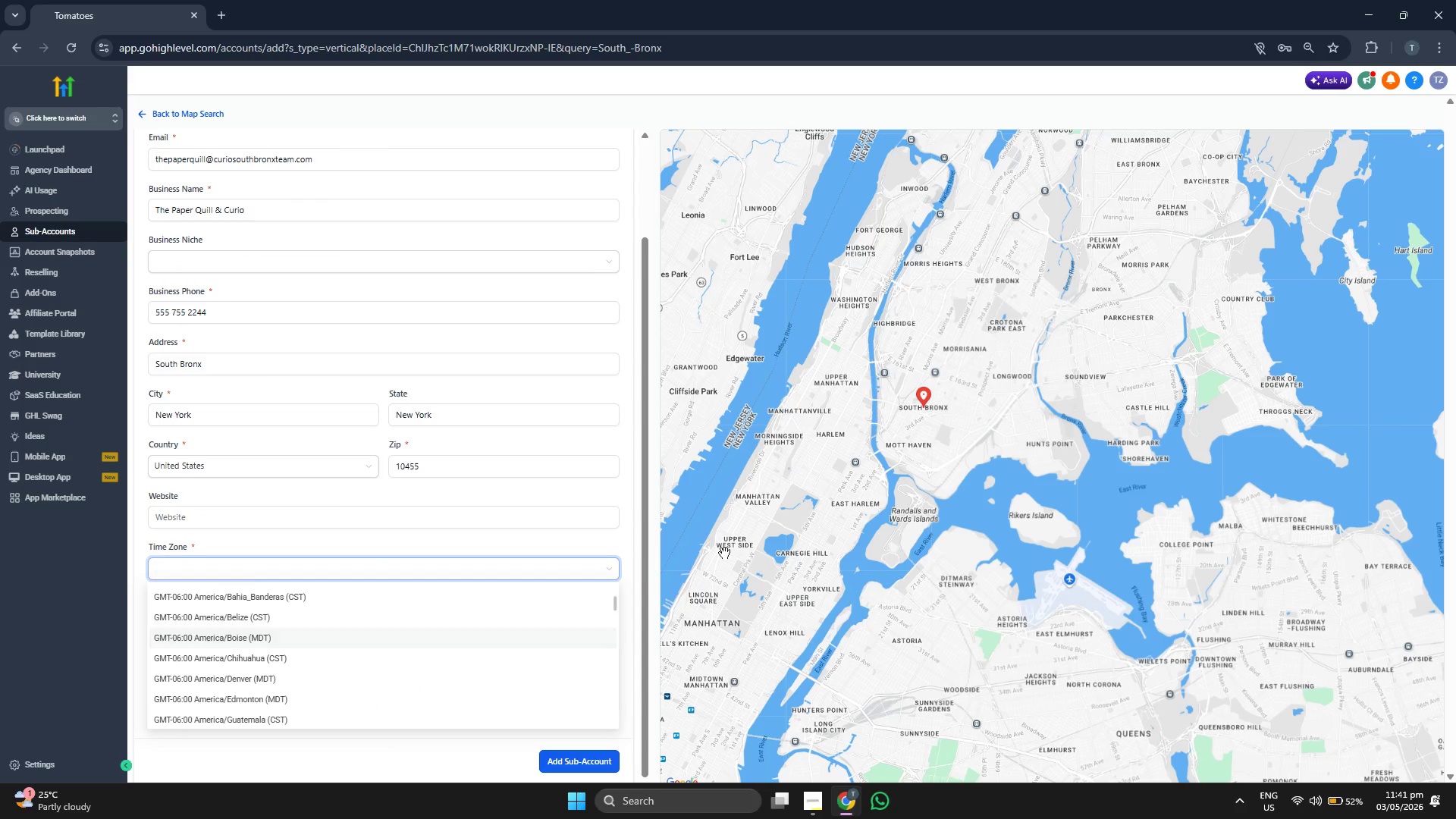 
left_click_drag(start_coordinate=[852, 487], to_coordinate=[931, 651])
 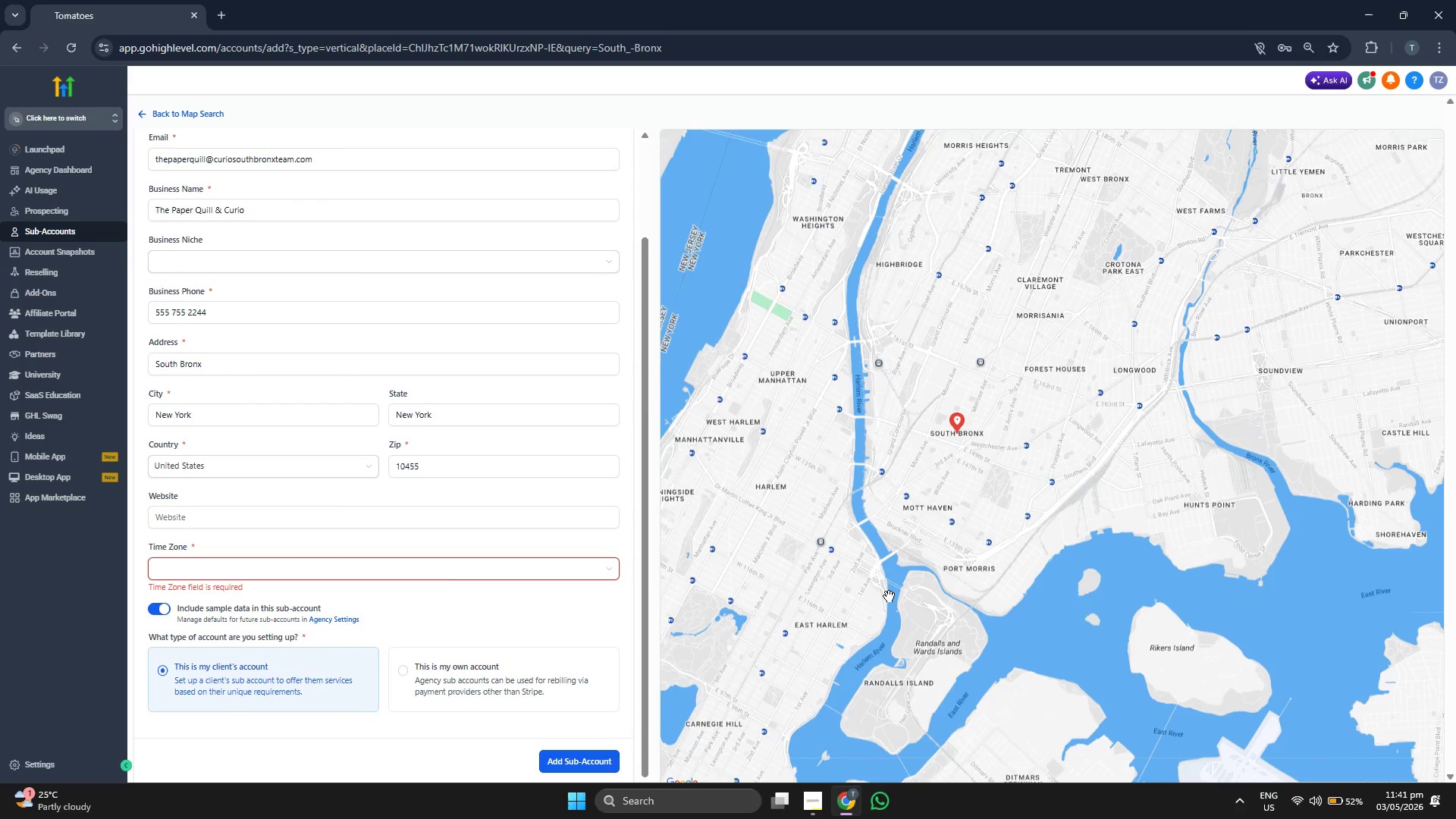 
scroll: coordinate [956, 500], scroll_direction: up, amount: 1.0
 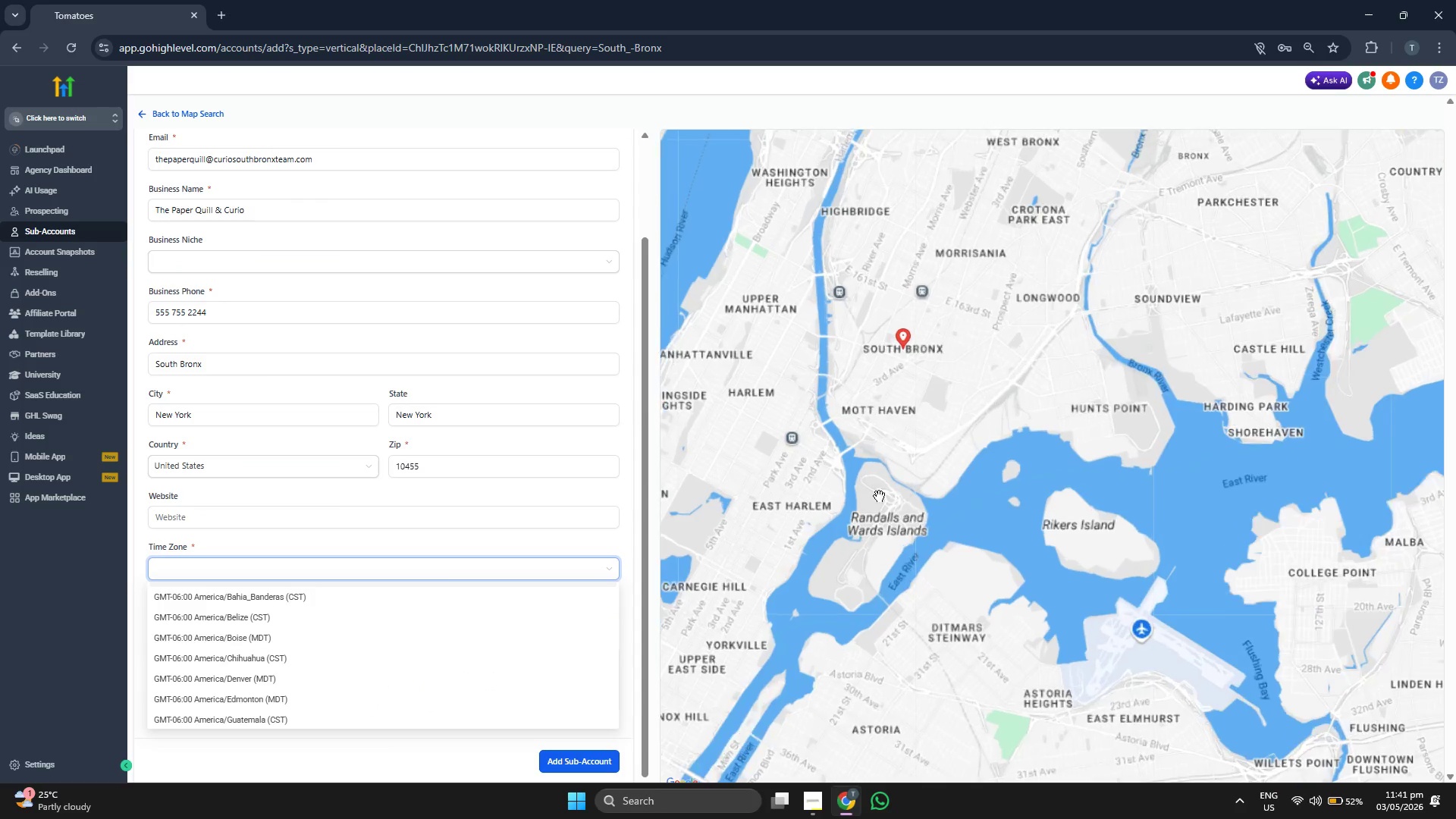 
scroll: coordinate [889, 596], scroll_direction: down, amount: 11.0
 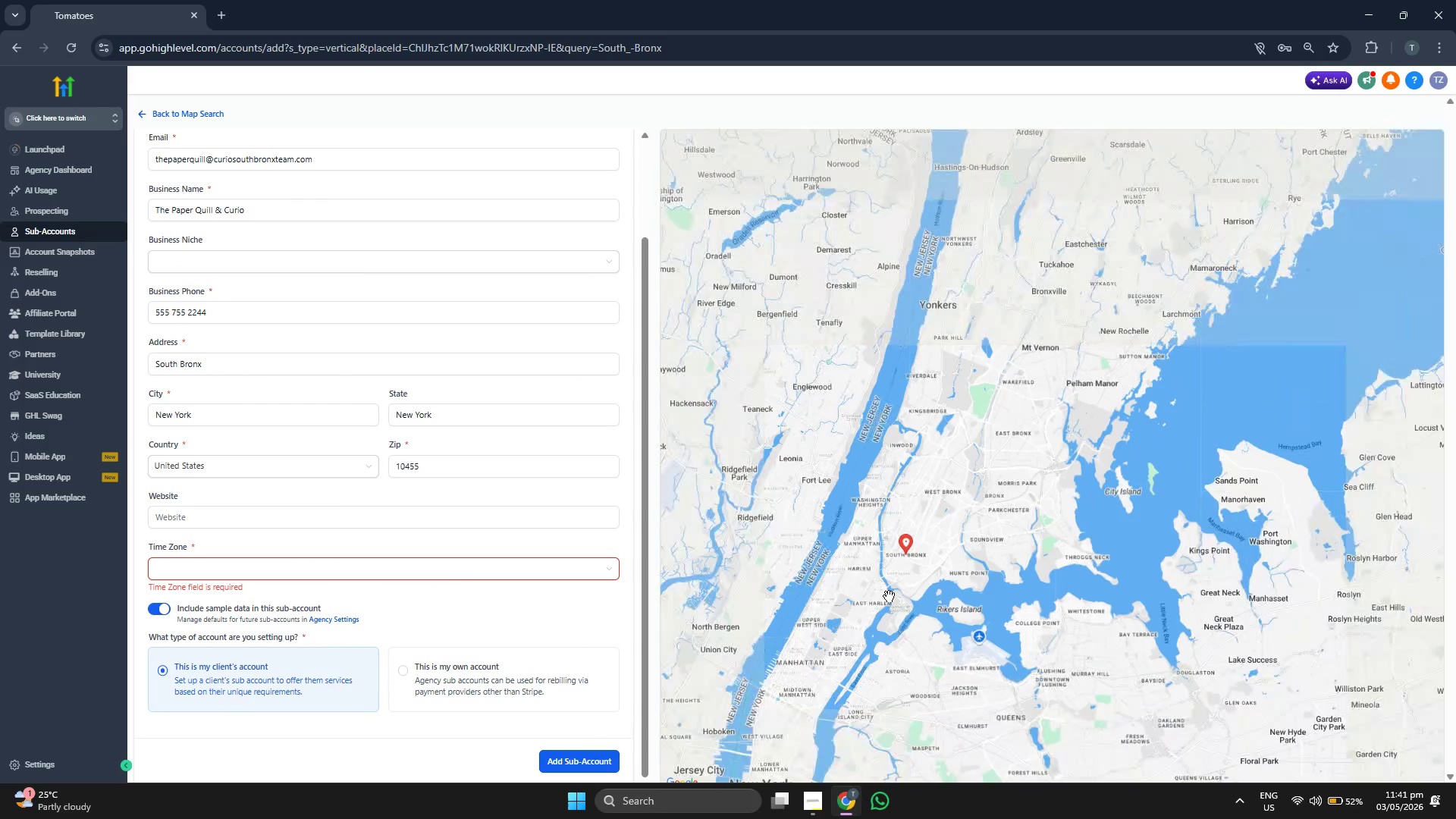 
left_click_drag(start_coordinate=[876, 657], to_coordinate=[902, 603])
 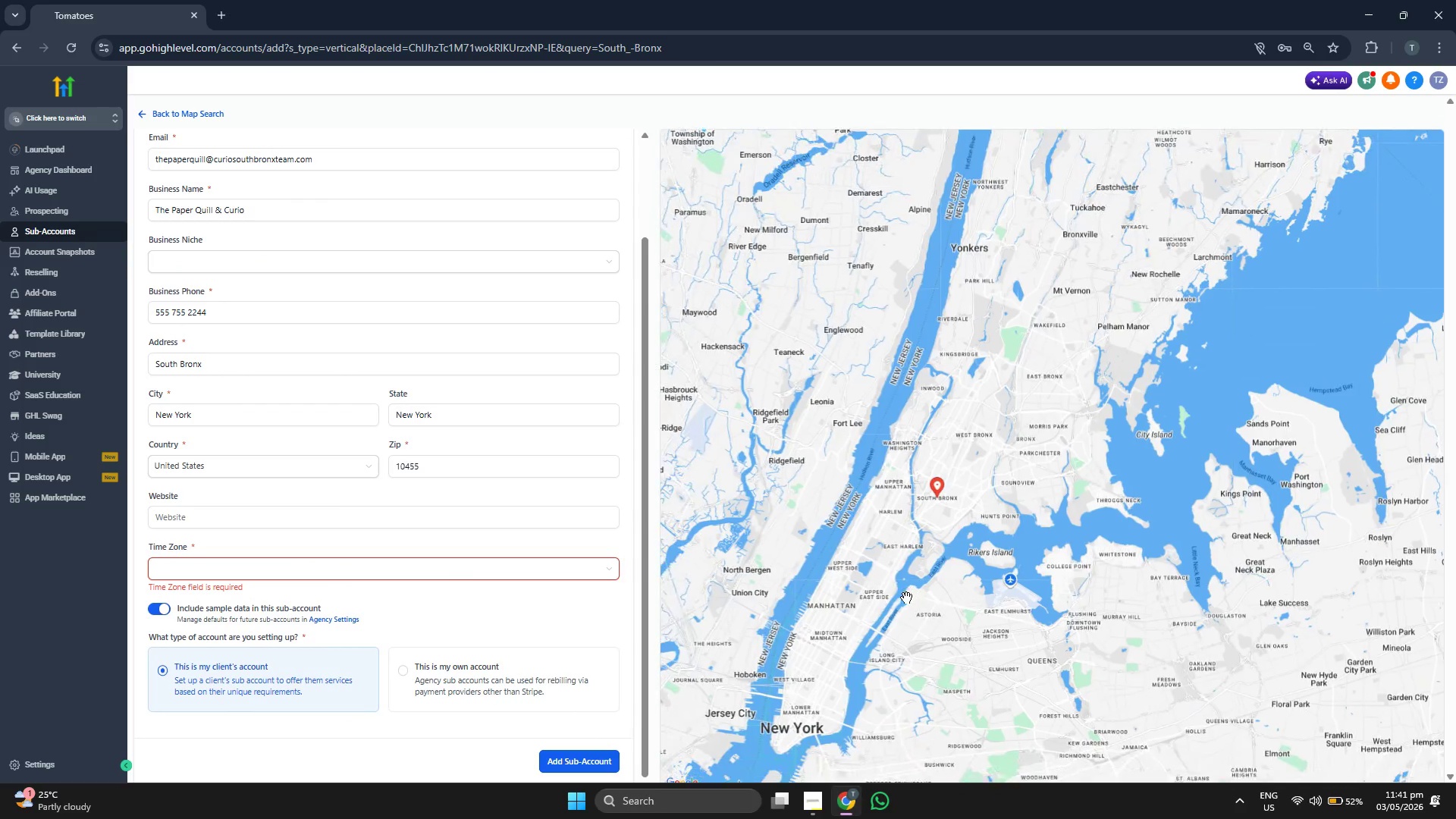 
scroll: coordinate [906, 598], scroll_direction: down, amount: 1.0
 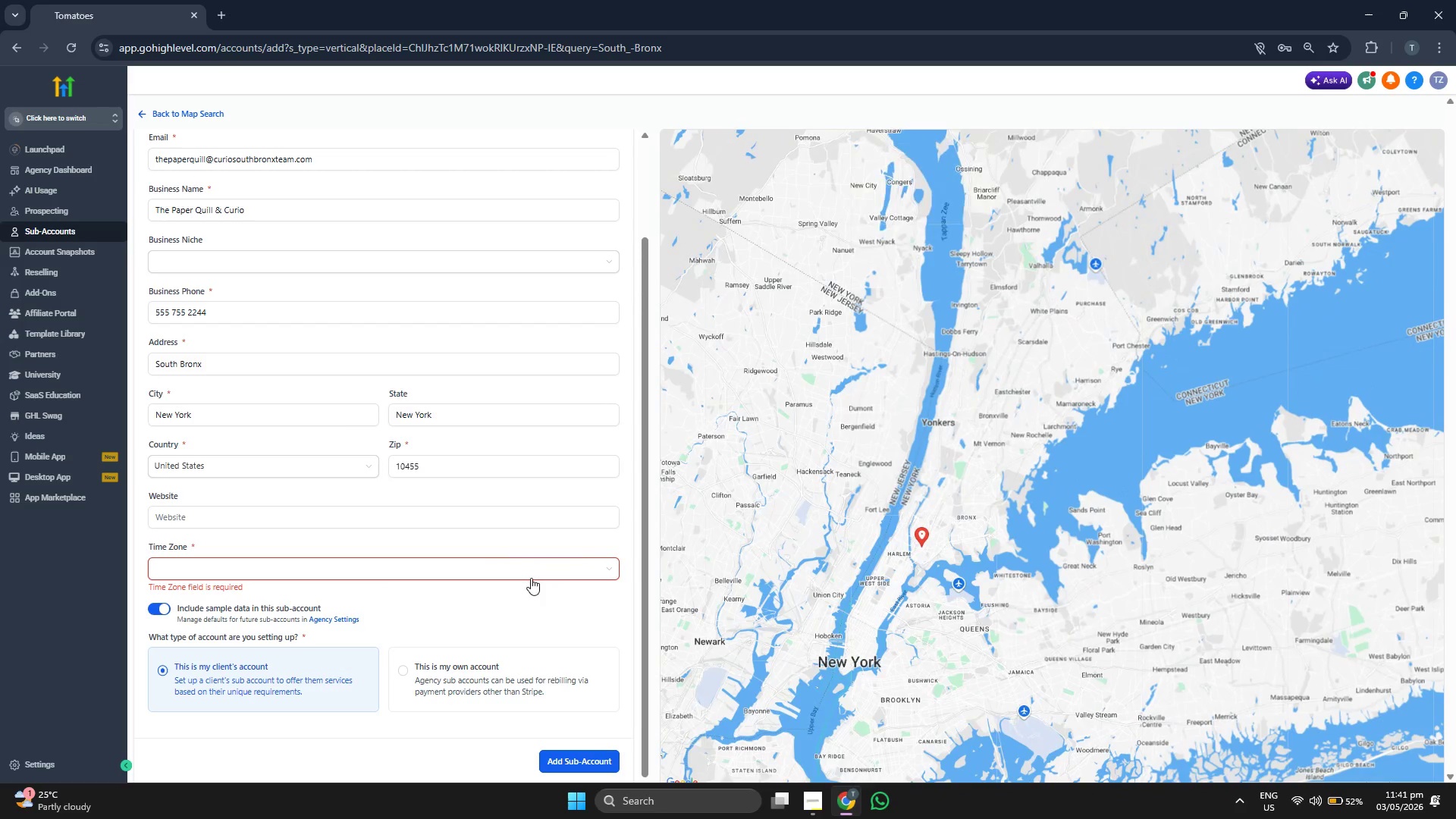 
scroll: coordinate [582, 460], scroll_direction: up, amount: 4.0
 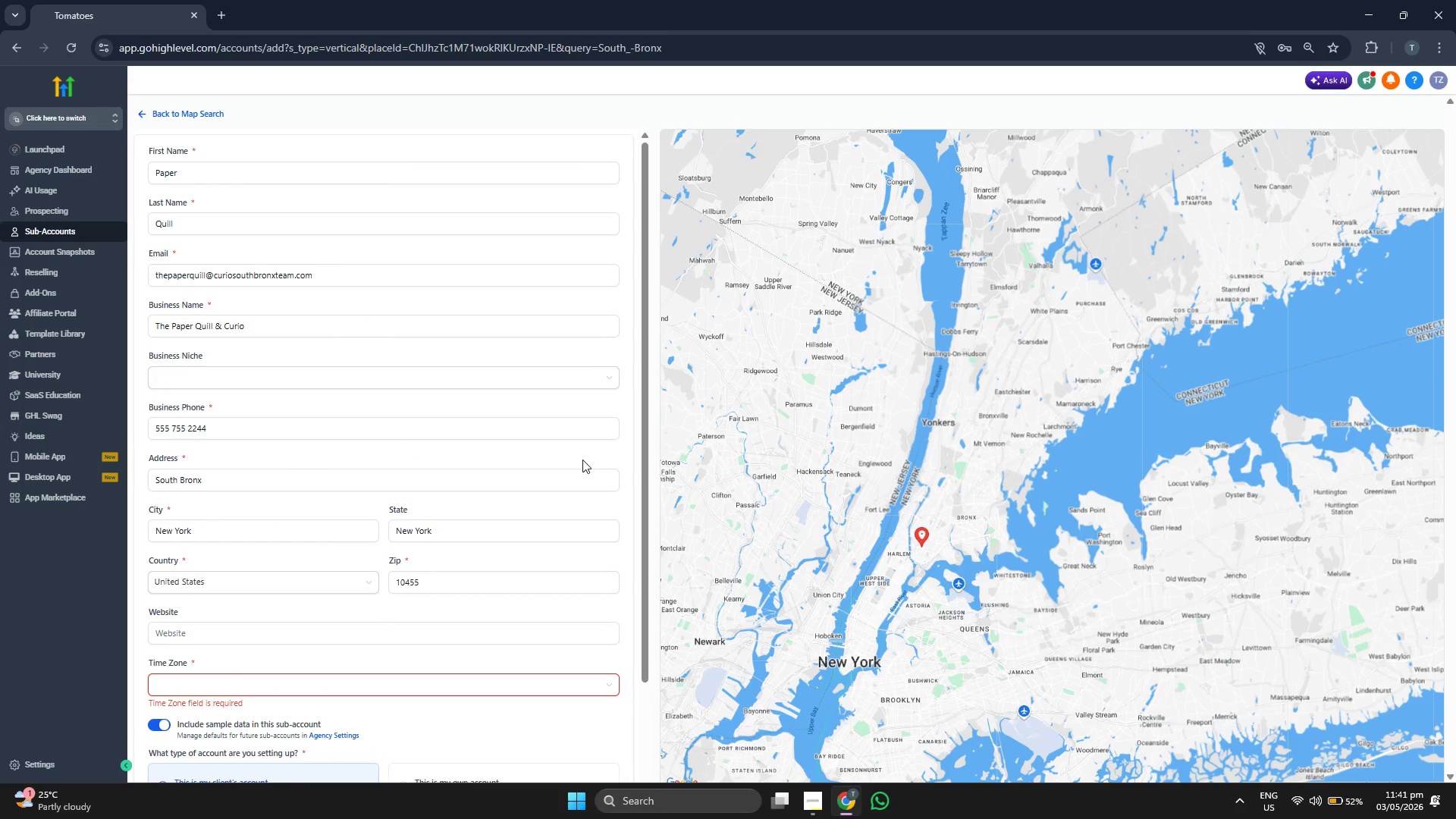 
scroll: coordinate [423, 630], scroll_direction: down, amount: 7.0
 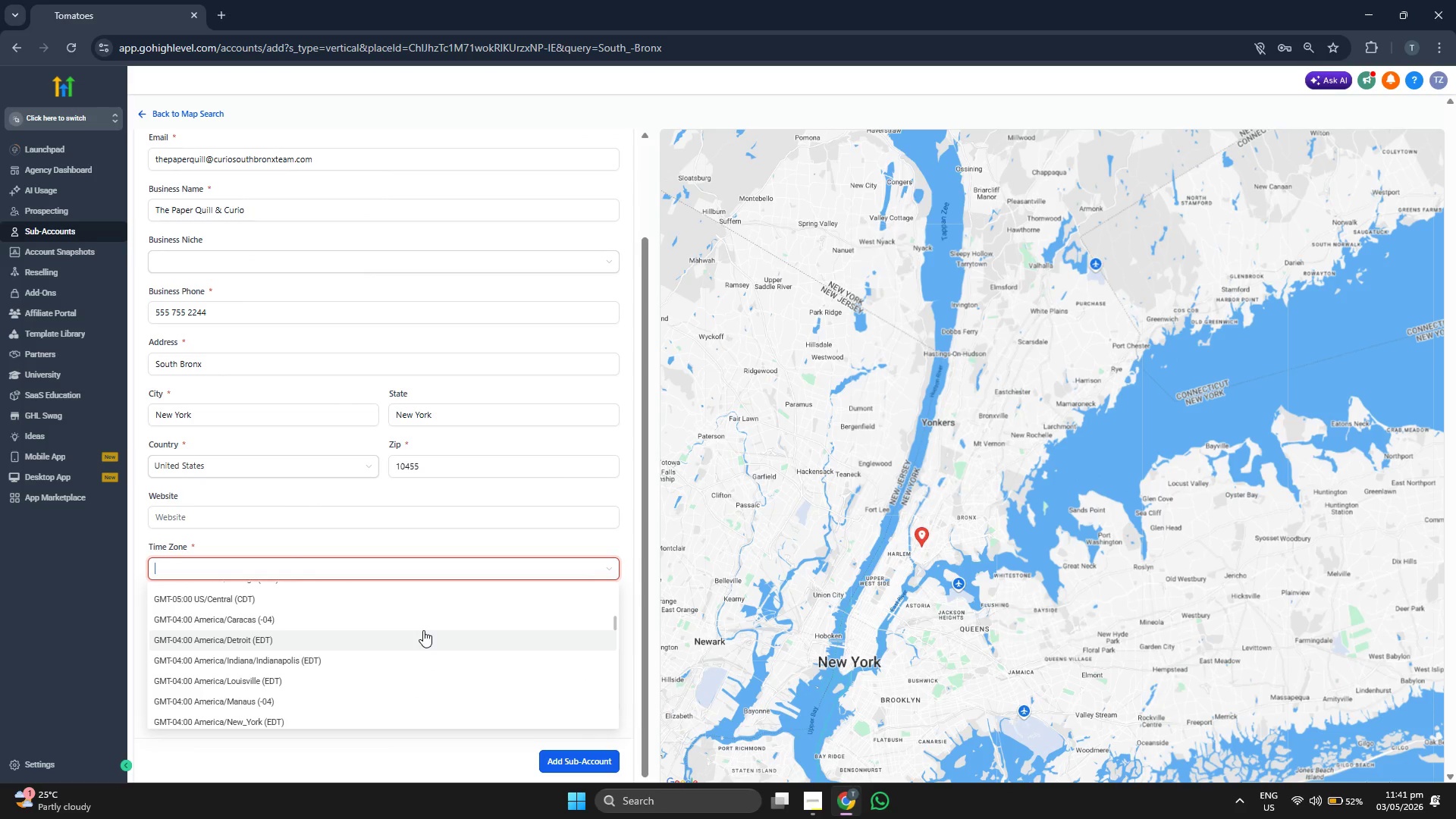 
scroll: coordinate [431, 622], scroll_direction: down, amount: 5.0
 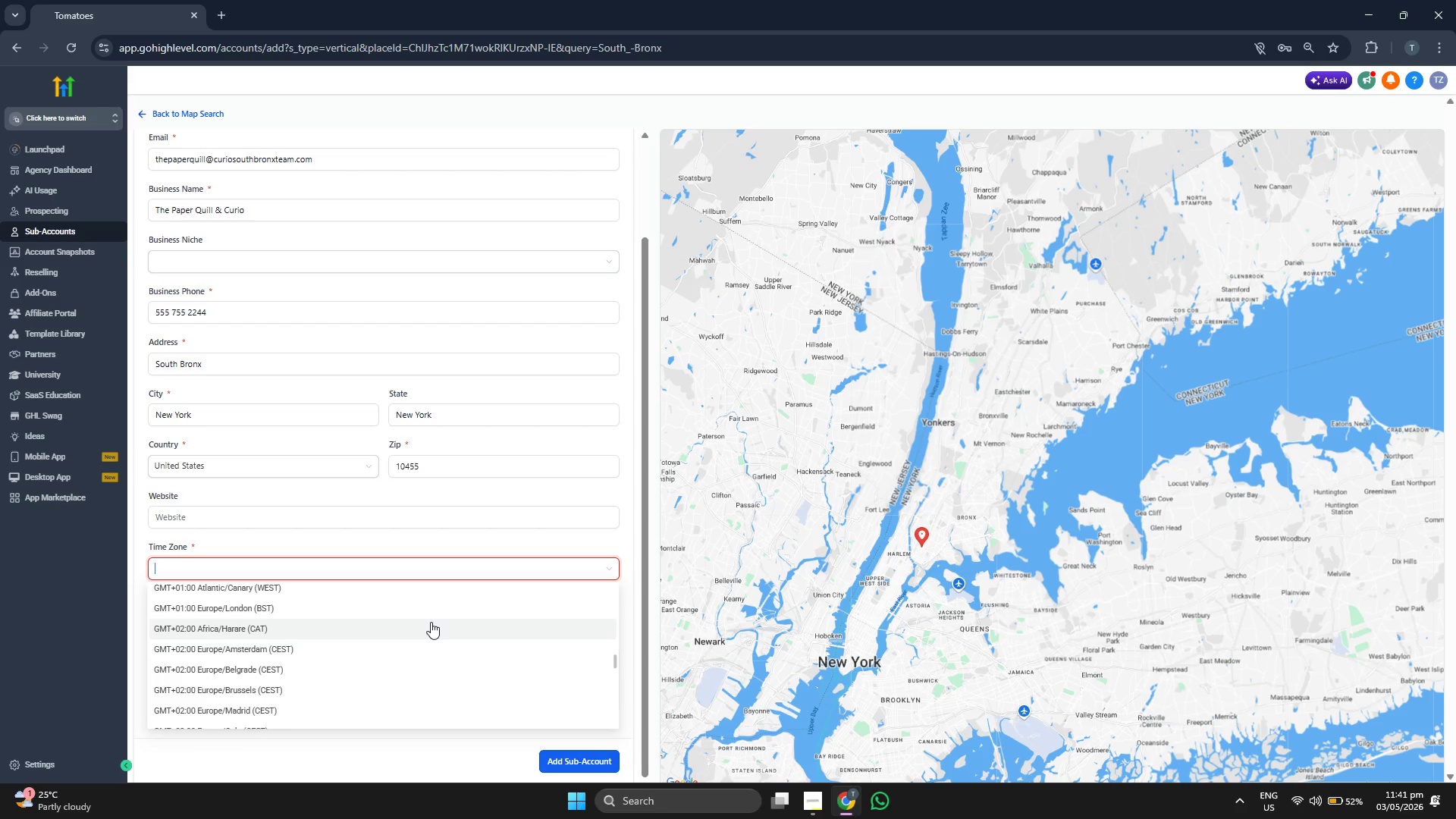 
scroll: coordinate [431, 619], scroll_direction: down, amount: 7.0
 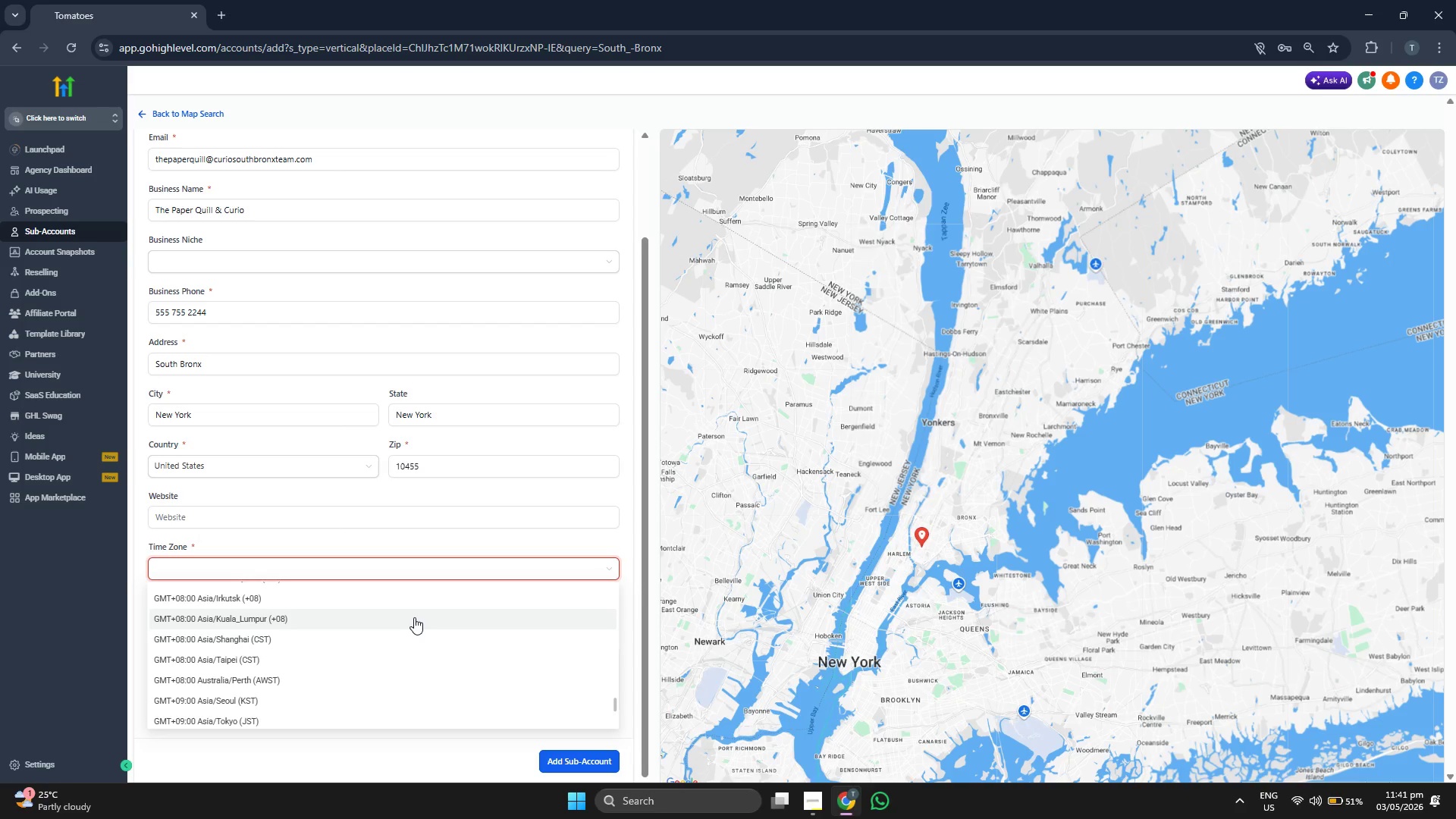 
scroll: coordinate [403, 604], scroll_direction: down, amount: 3.0
 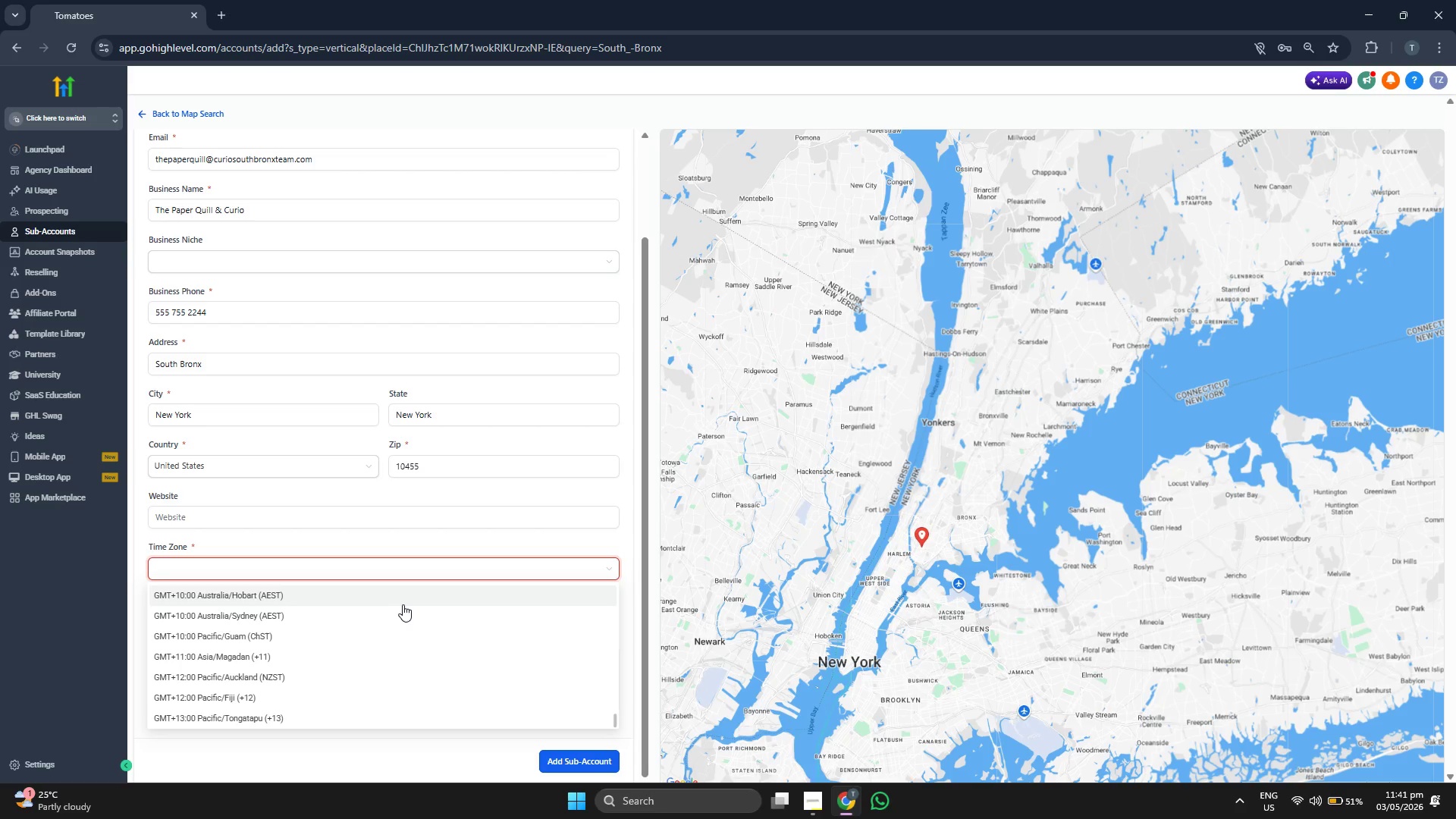 
scroll: coordinate [403, 604], scroll_direction: up, amount: 3.0
 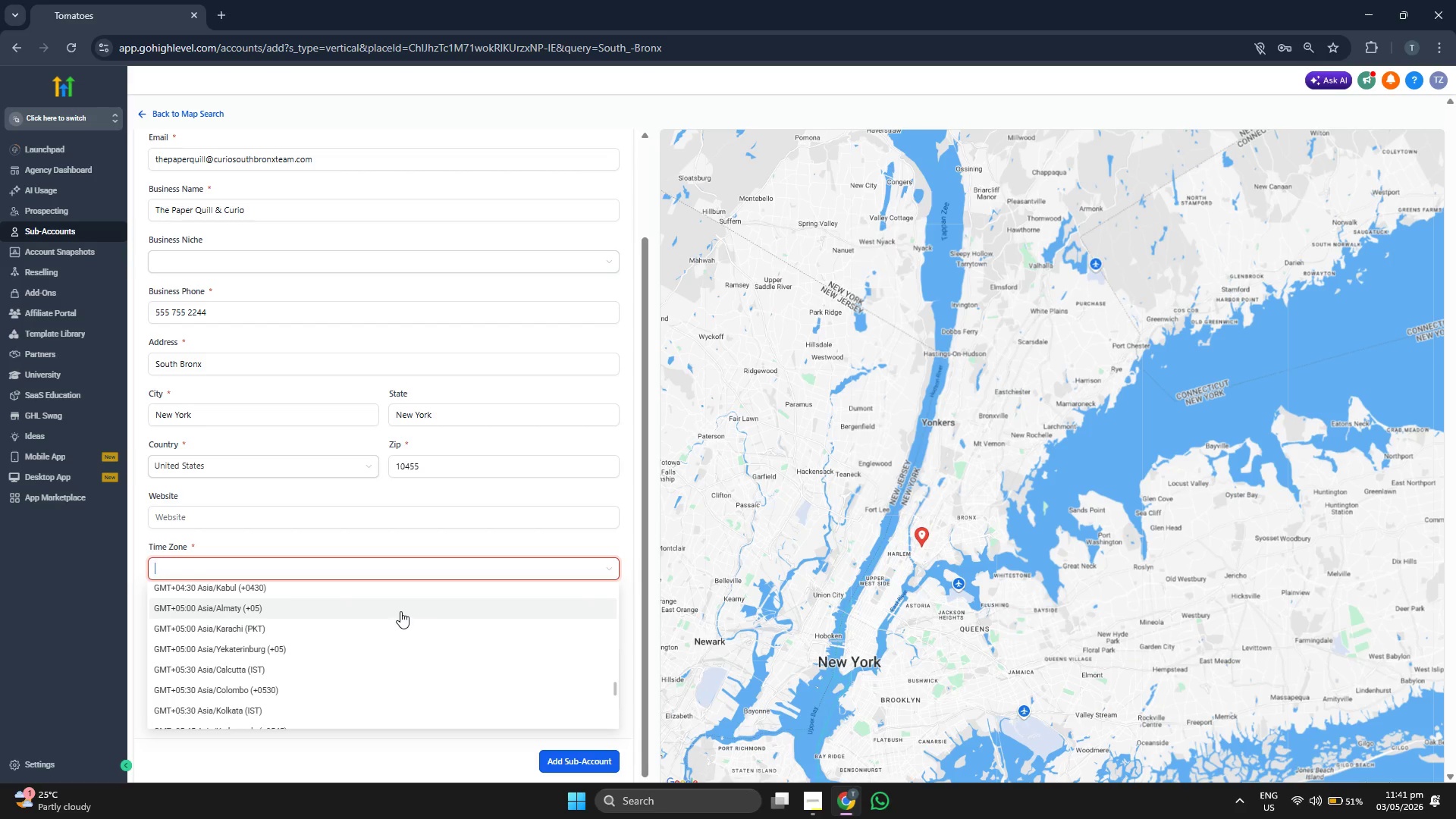 
scroll: coordinate [403, 608], scroll_direction: down, amount: 3.0
 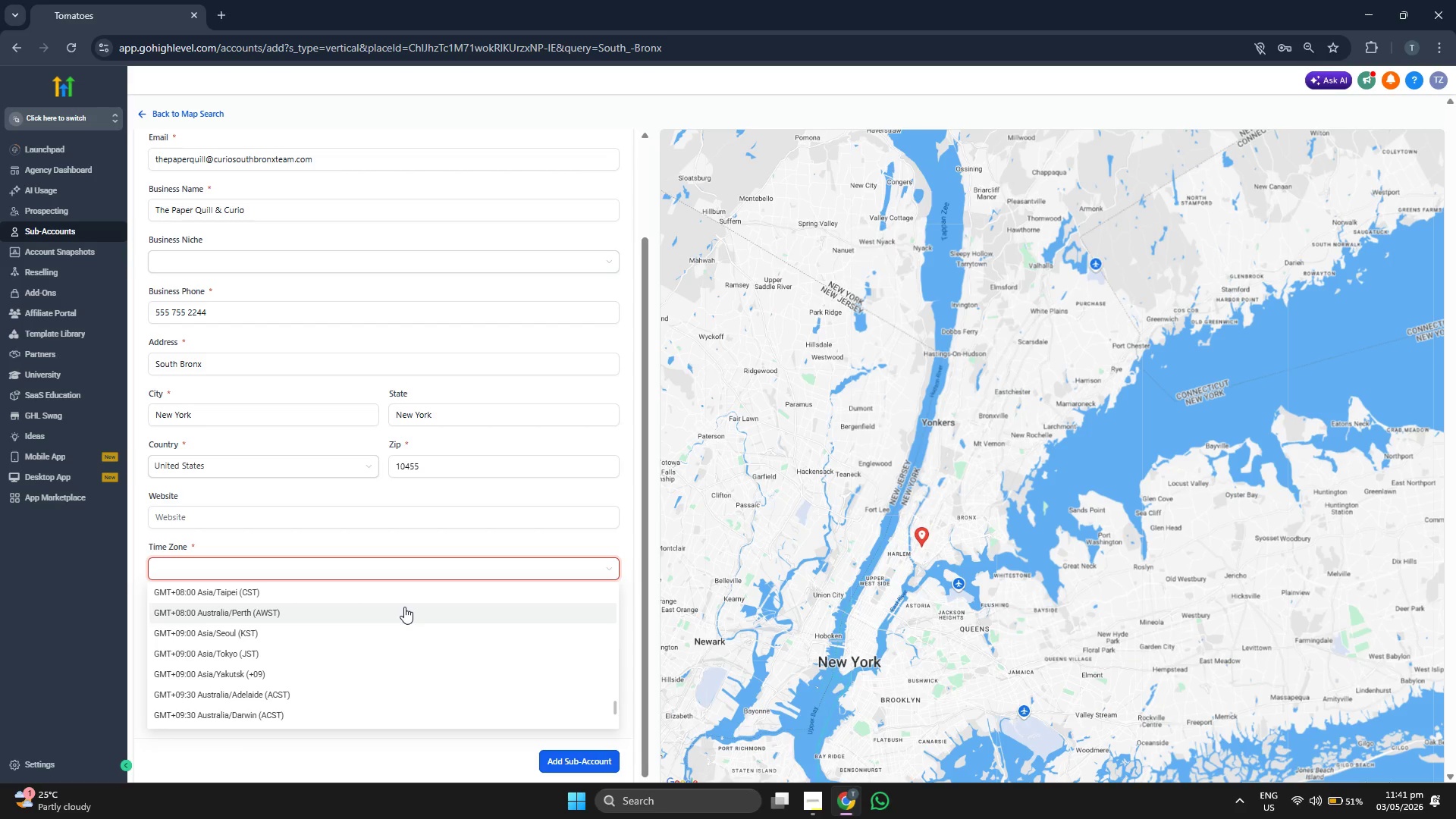 
scroll: coordinate [404, 607], scroll_direction: none, amount: 0.0
 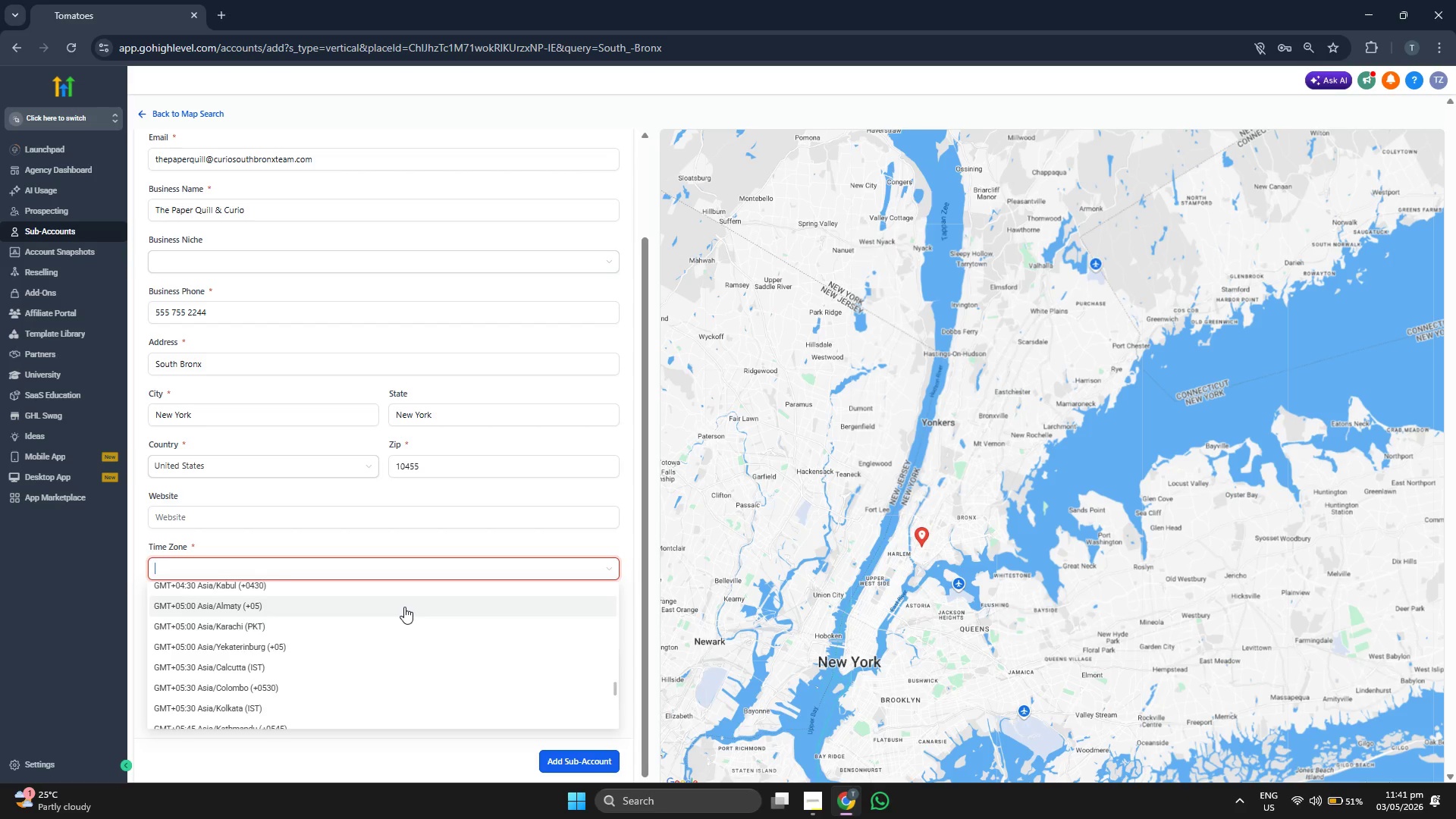 
scroll: coordinate [404, 607], scroll_direction: up, amount: 1.0
 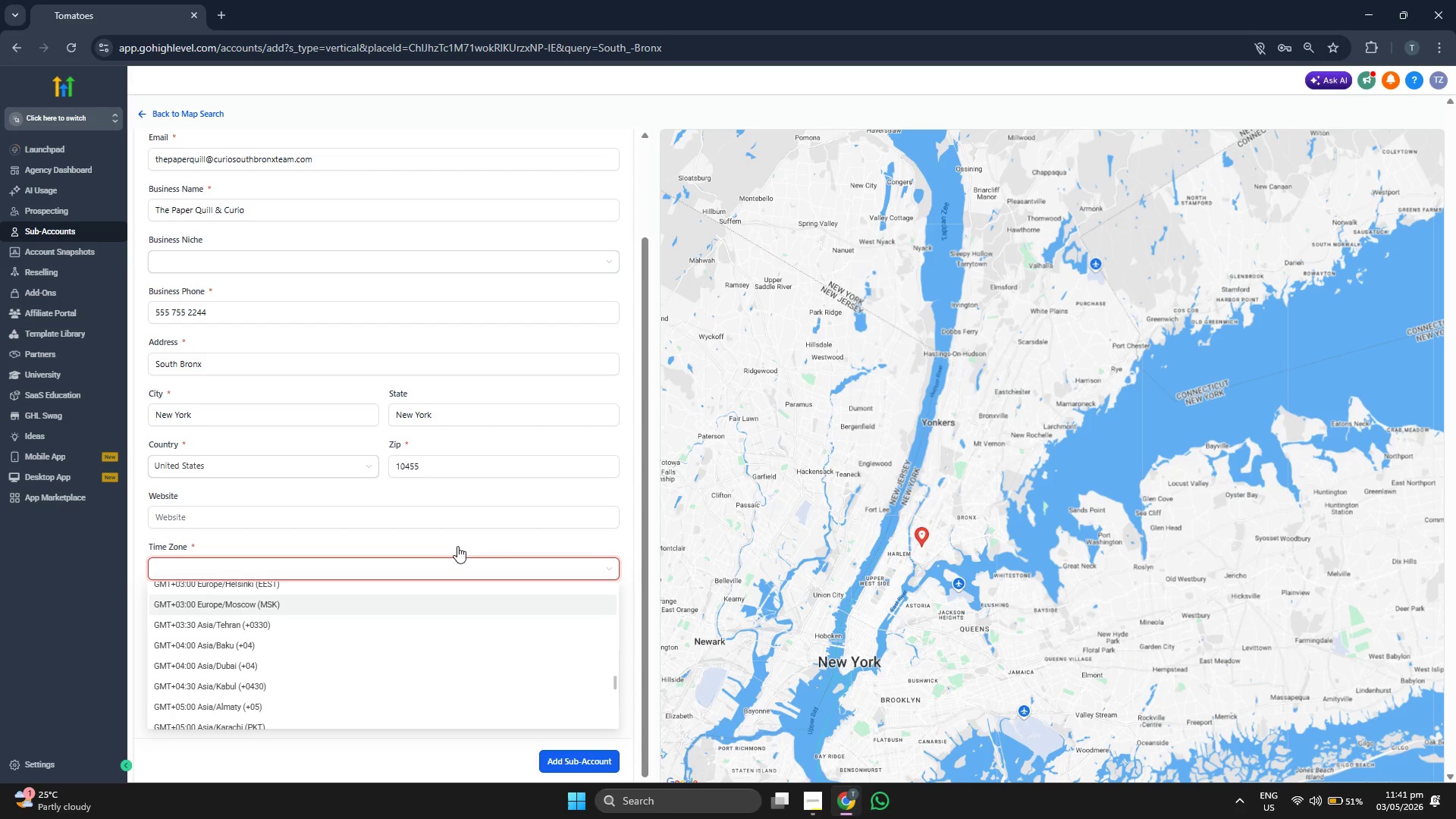 
scroll: coordinate [518, 465], scroll_direction: none, amount: 0.0